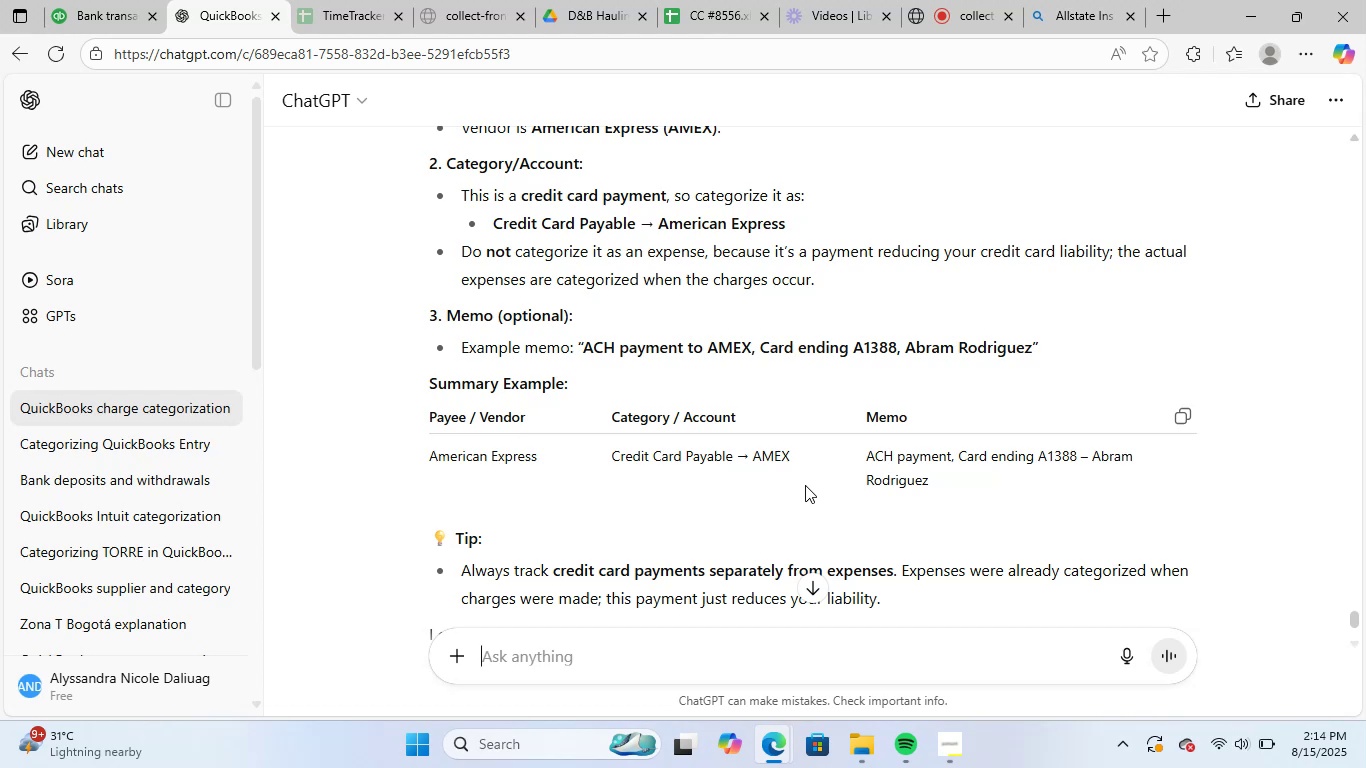 
wait(6.62)
 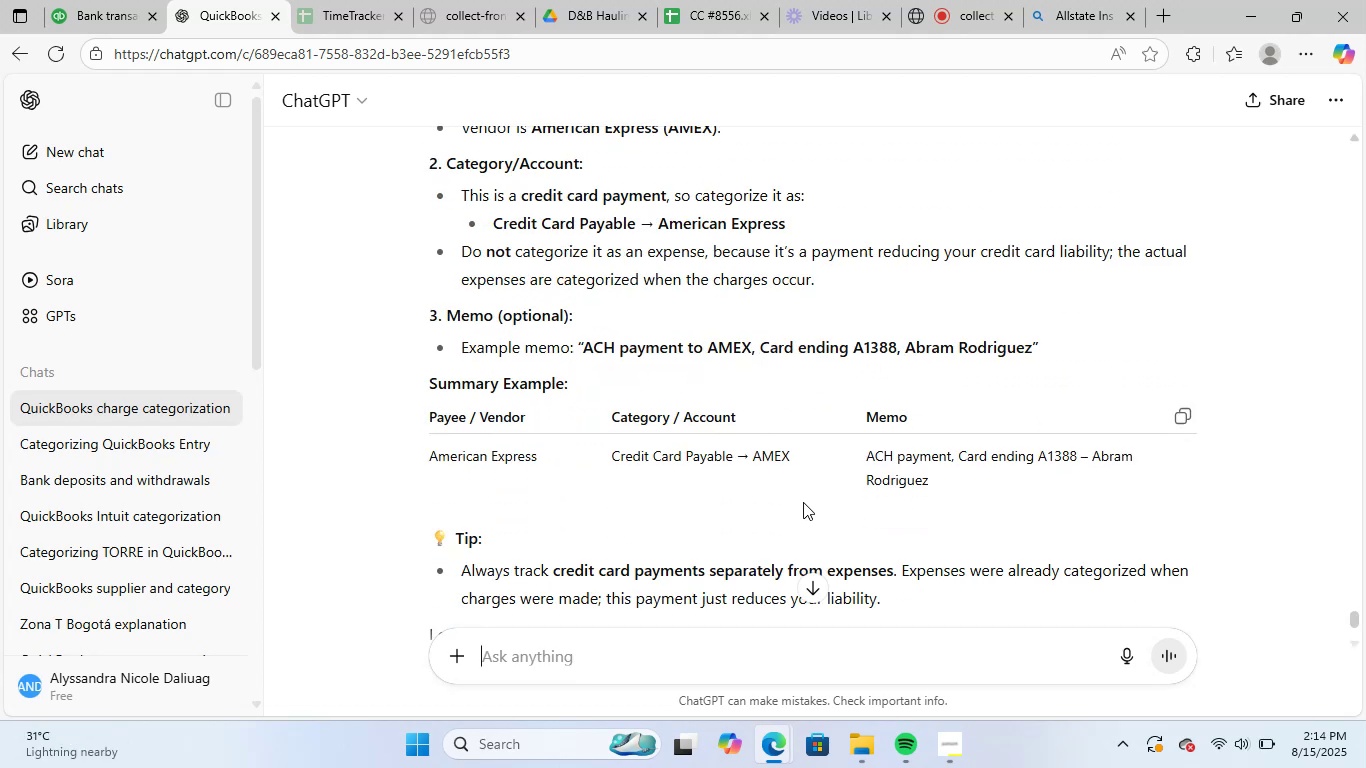 
scroll: coordinate [805, 485], scroll_direction: down, amount: 3.0
 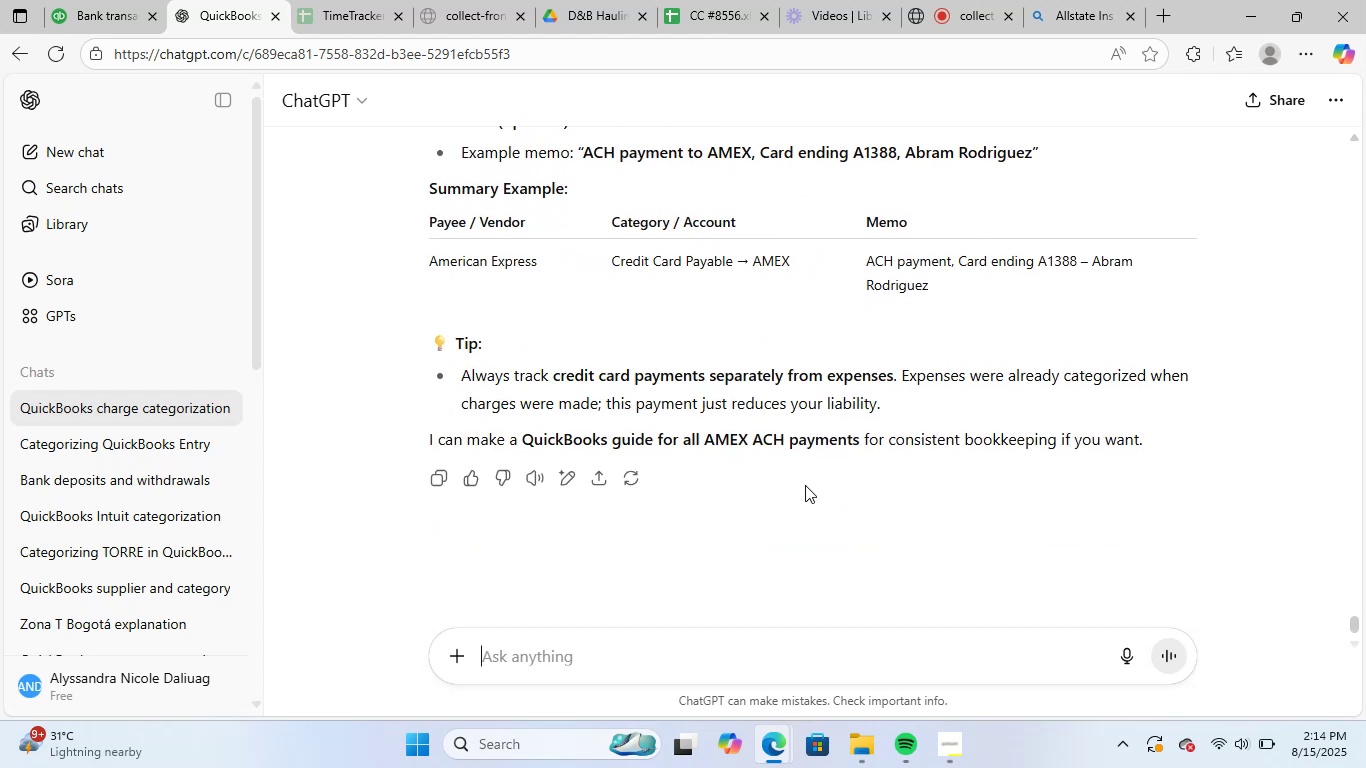 
scroll: coordinate [805, 485], scroll_direction: up, amount: 2.0
 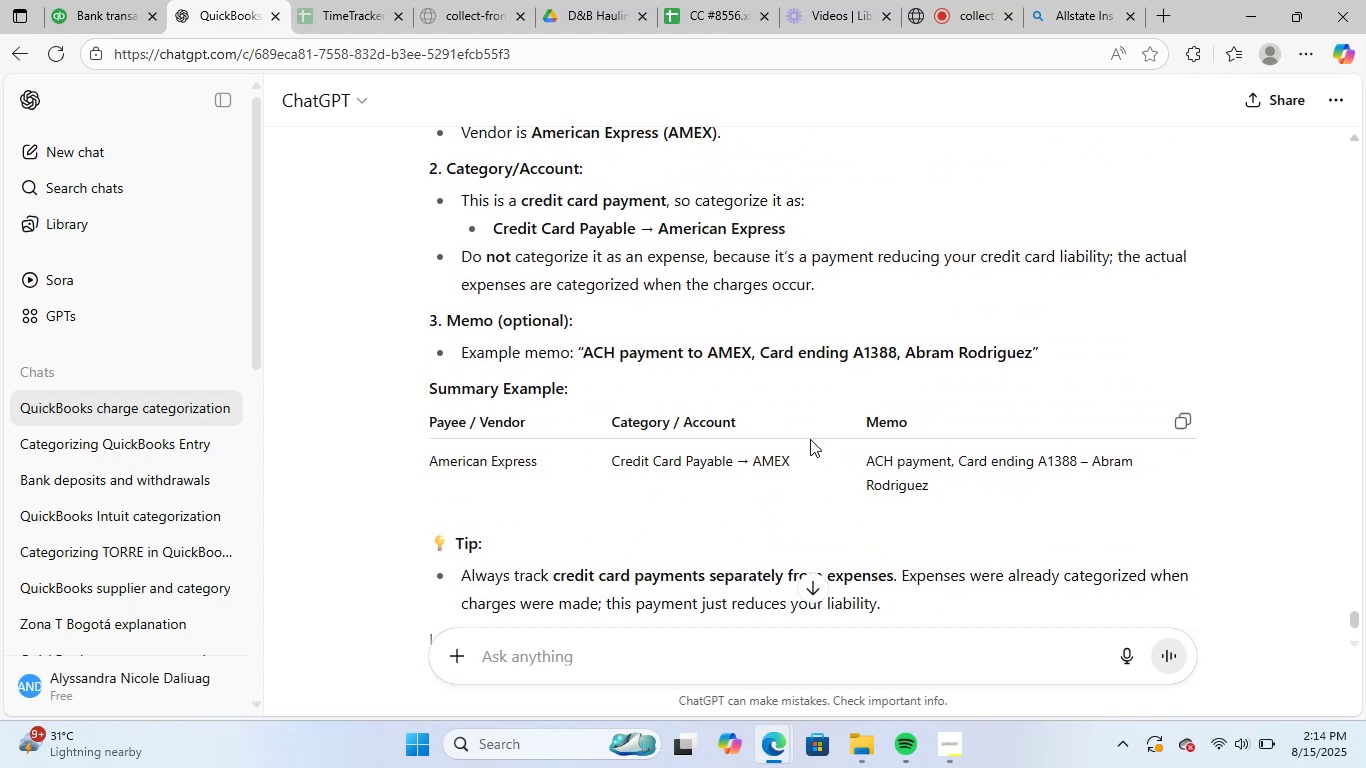 
wait(8.64)
 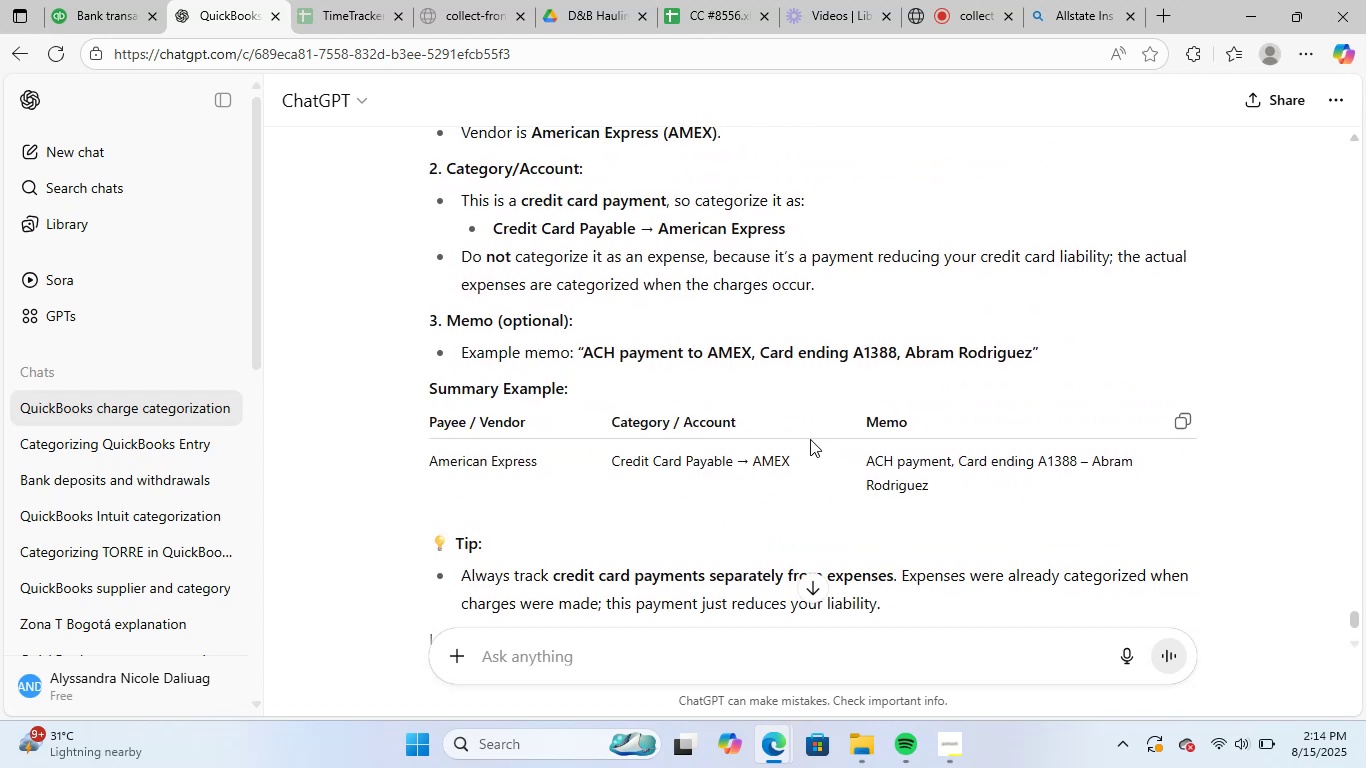 
left_click([1282, 411])
 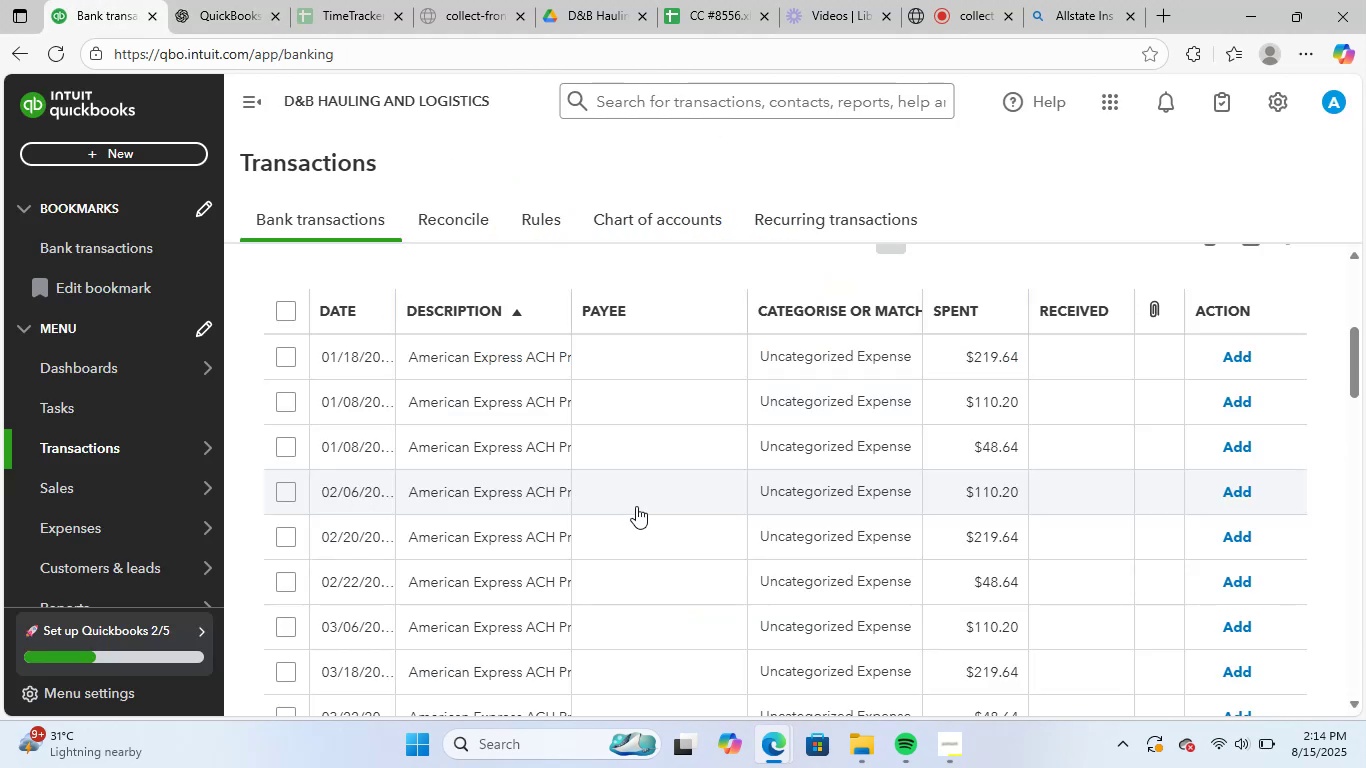 
scroll: coordinate [631, 521], scroll_direction: down, amount: 2.0
 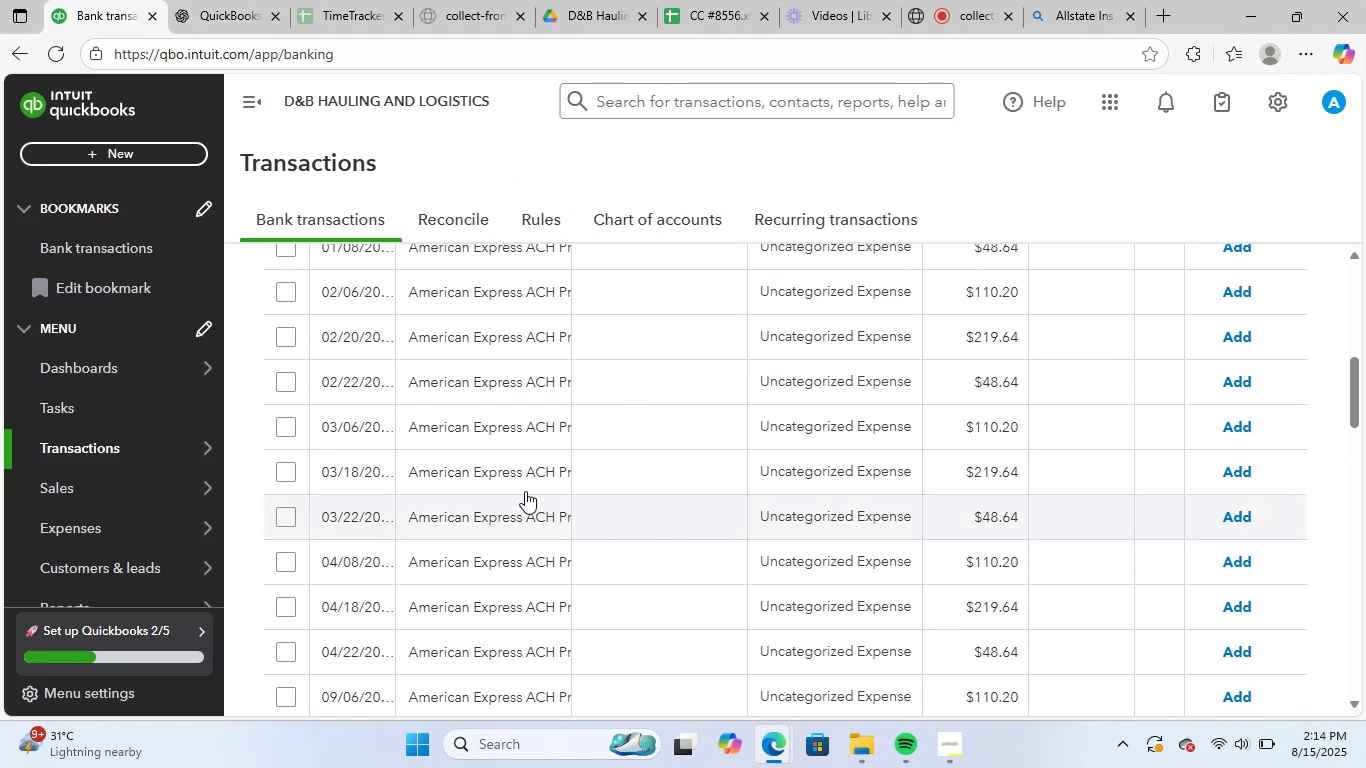 
left_click([484, 467])
 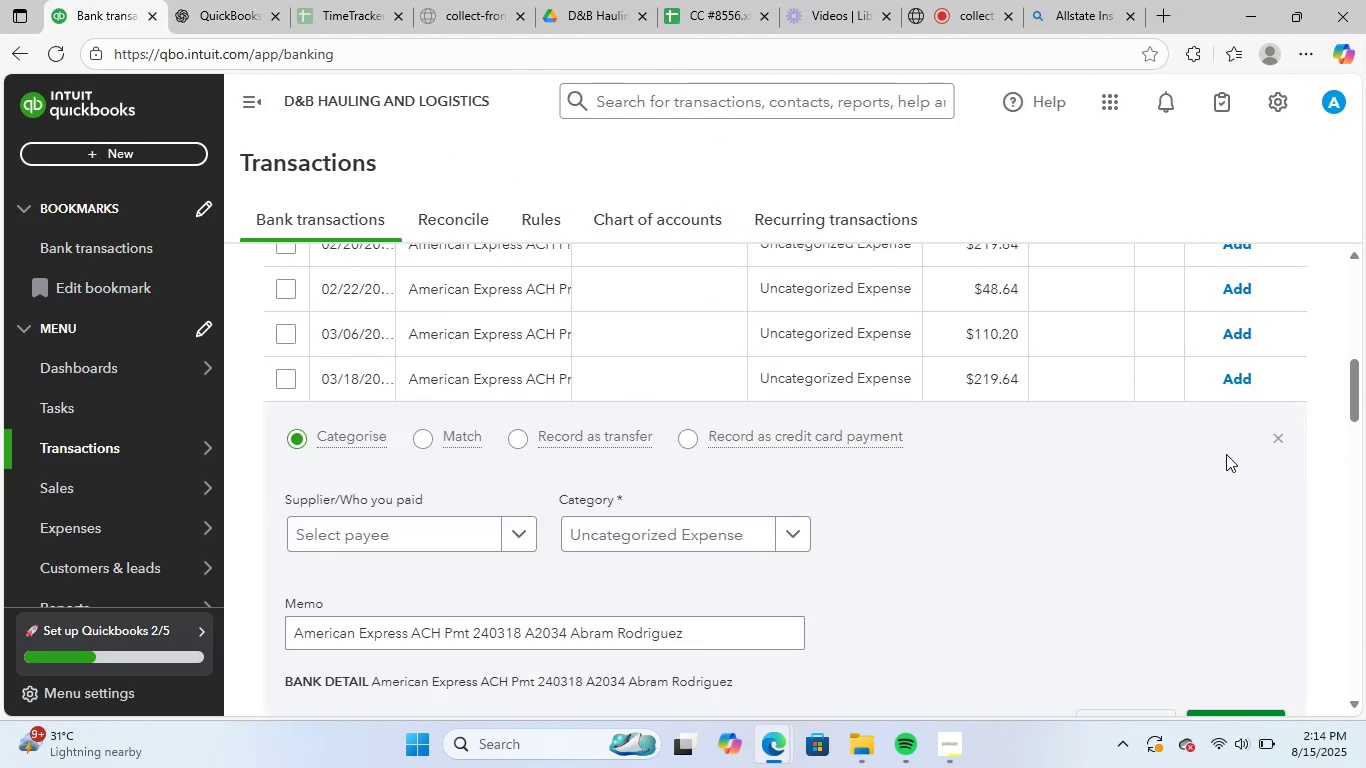 
left_click([1273, 438])
 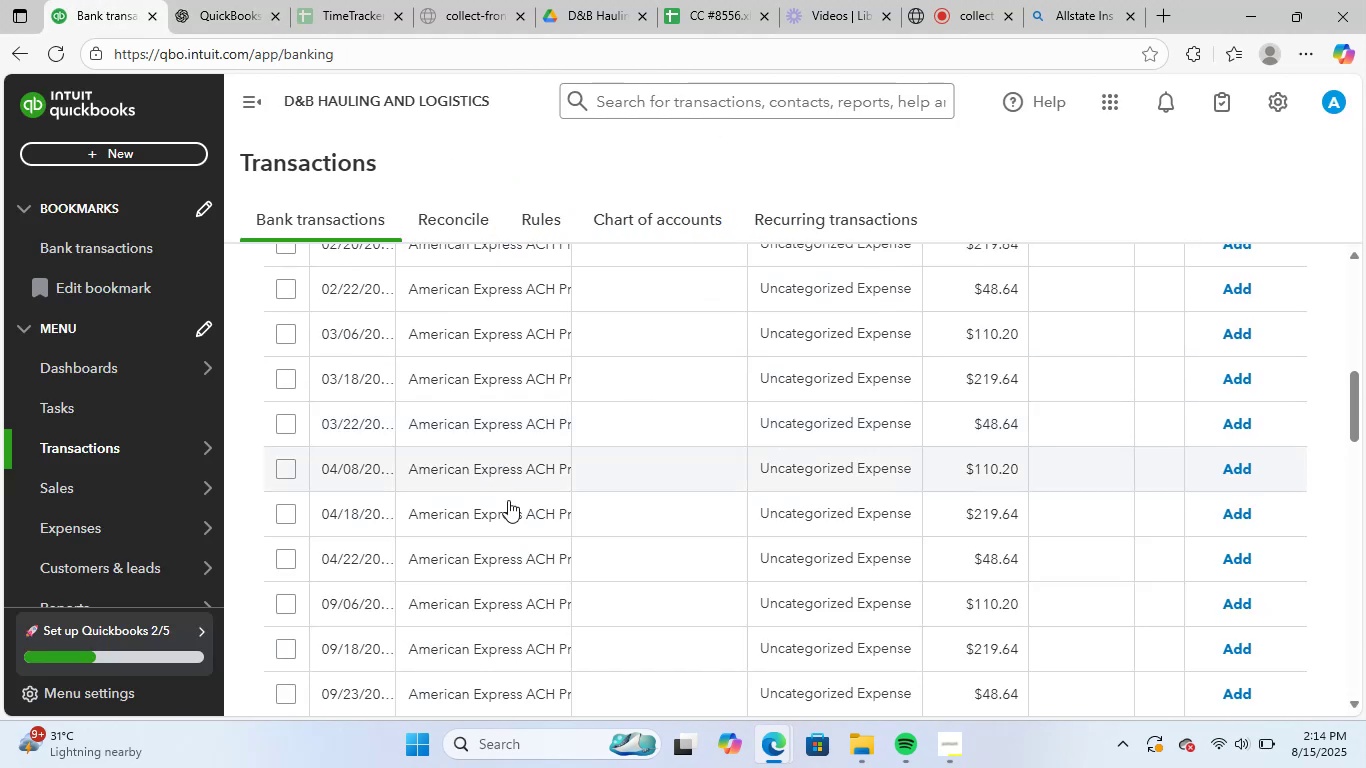 
left_click([520, 532])
 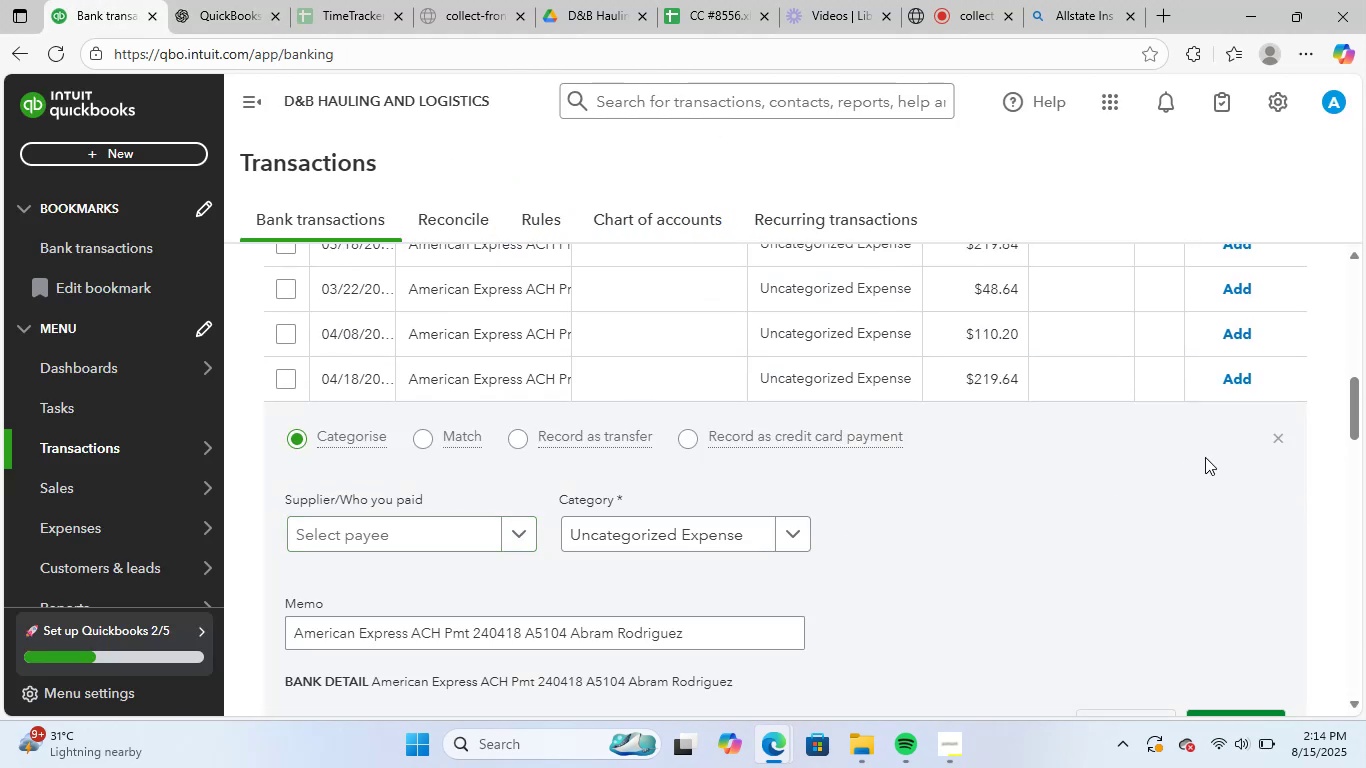 
left_click([1282, 441])
 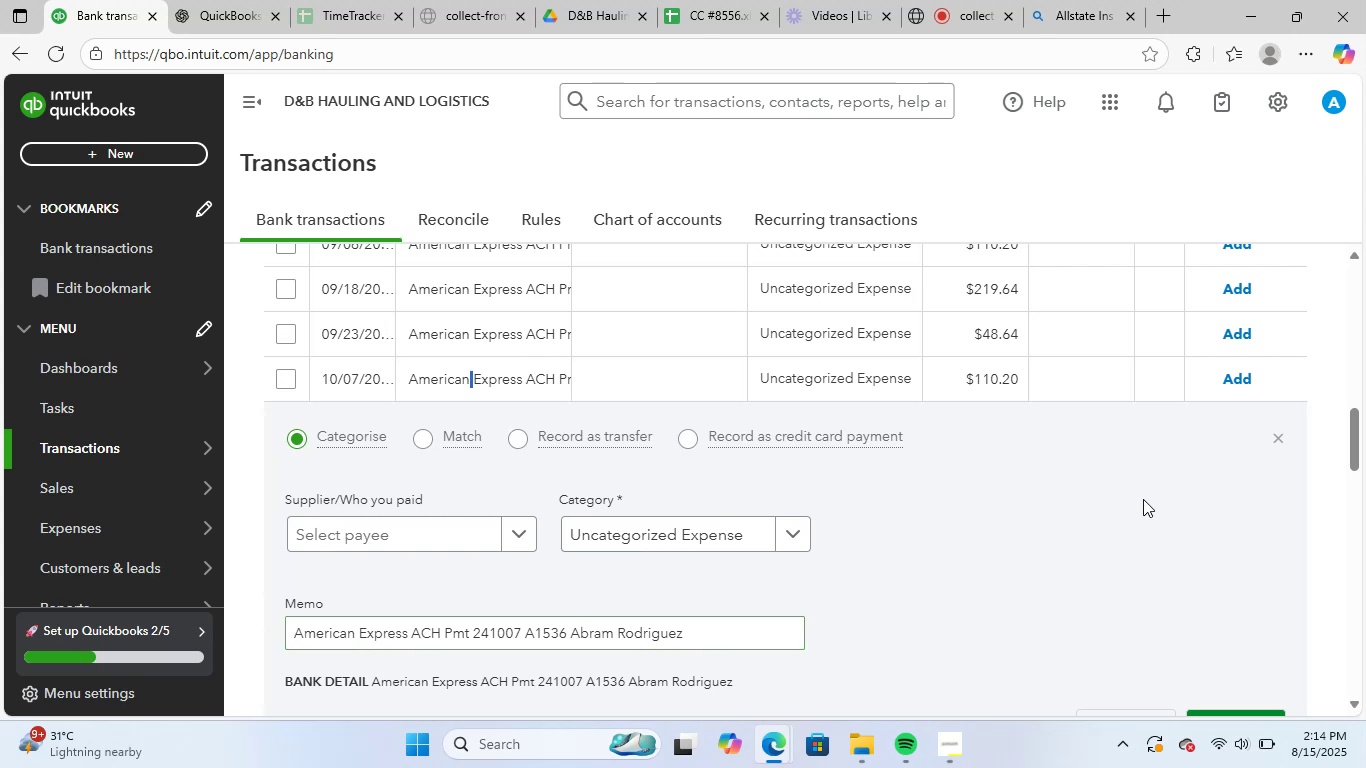 
left_click([1274, 439])
 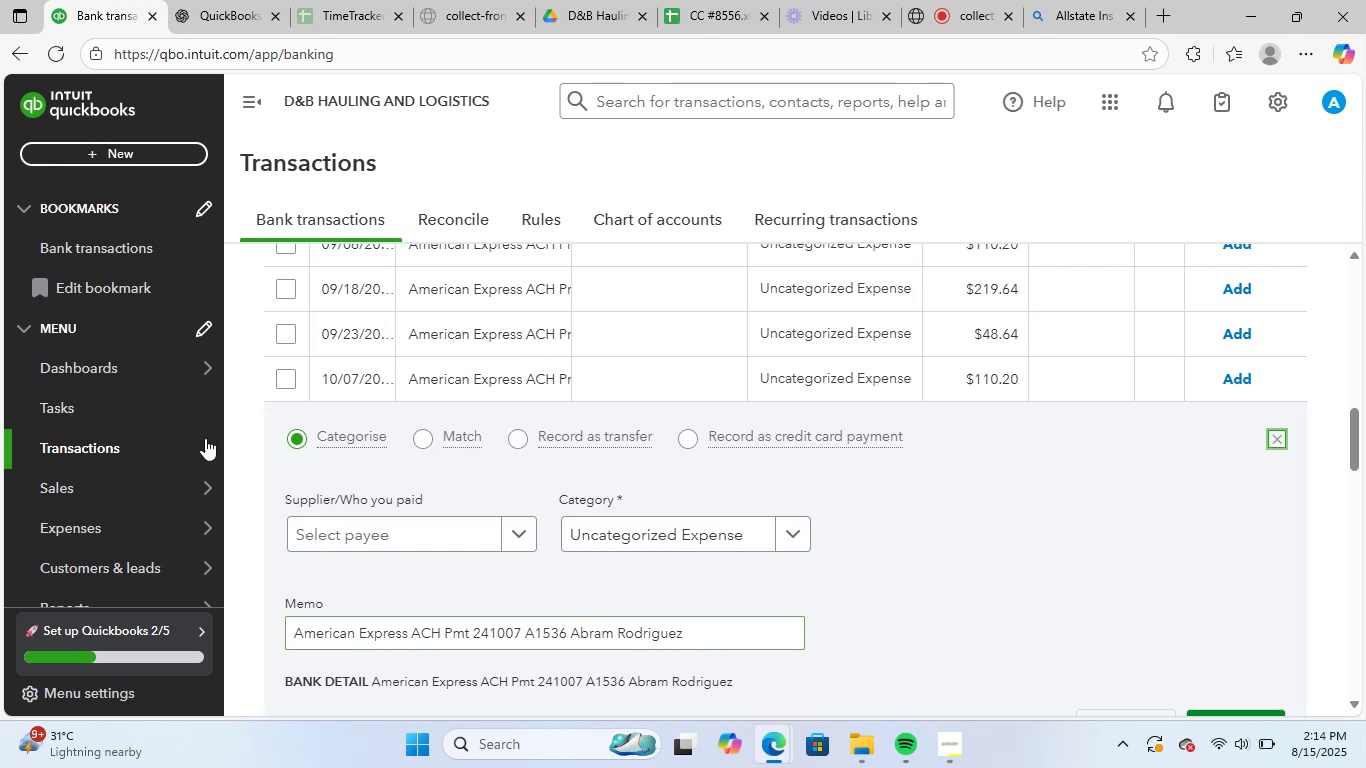 
scroll: coordinate [570, 416], scroll_direction: up, amount: 12.0
 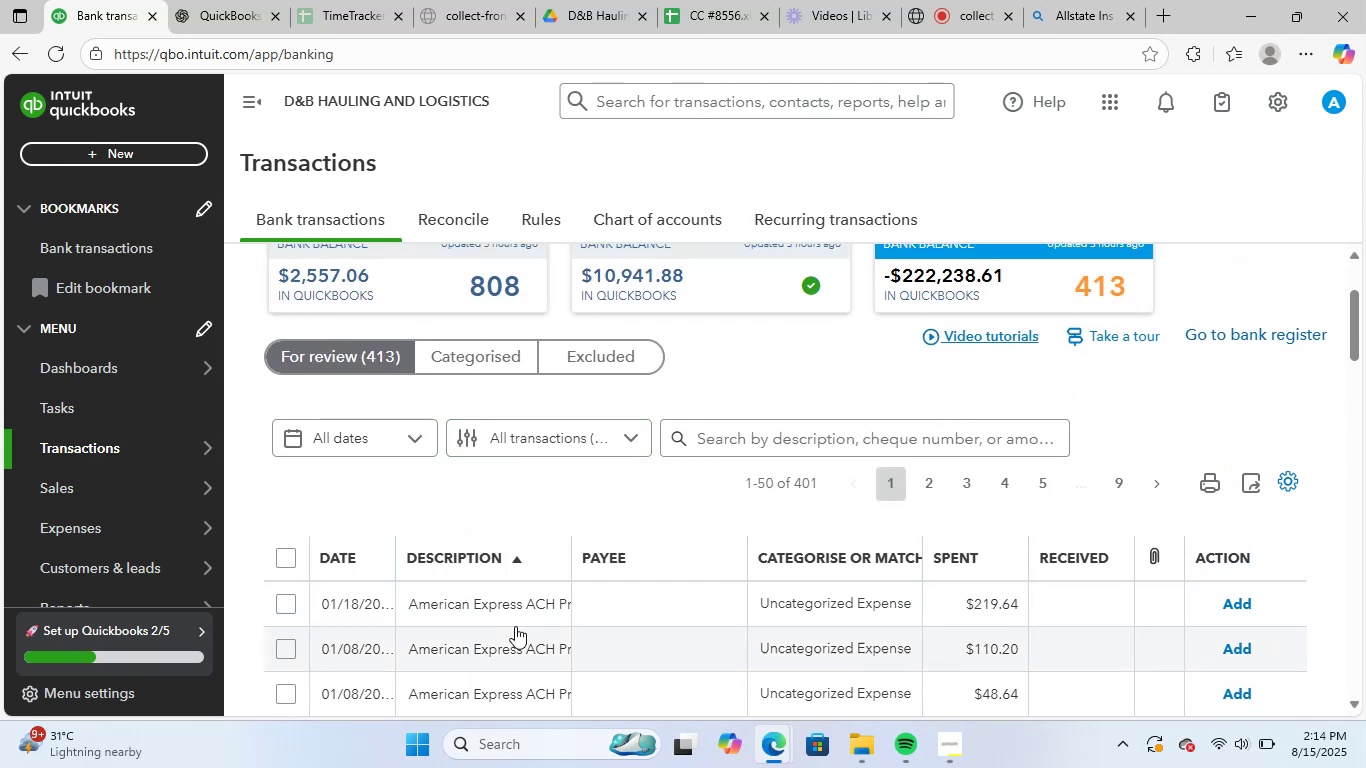 
left_click([515, 612])
 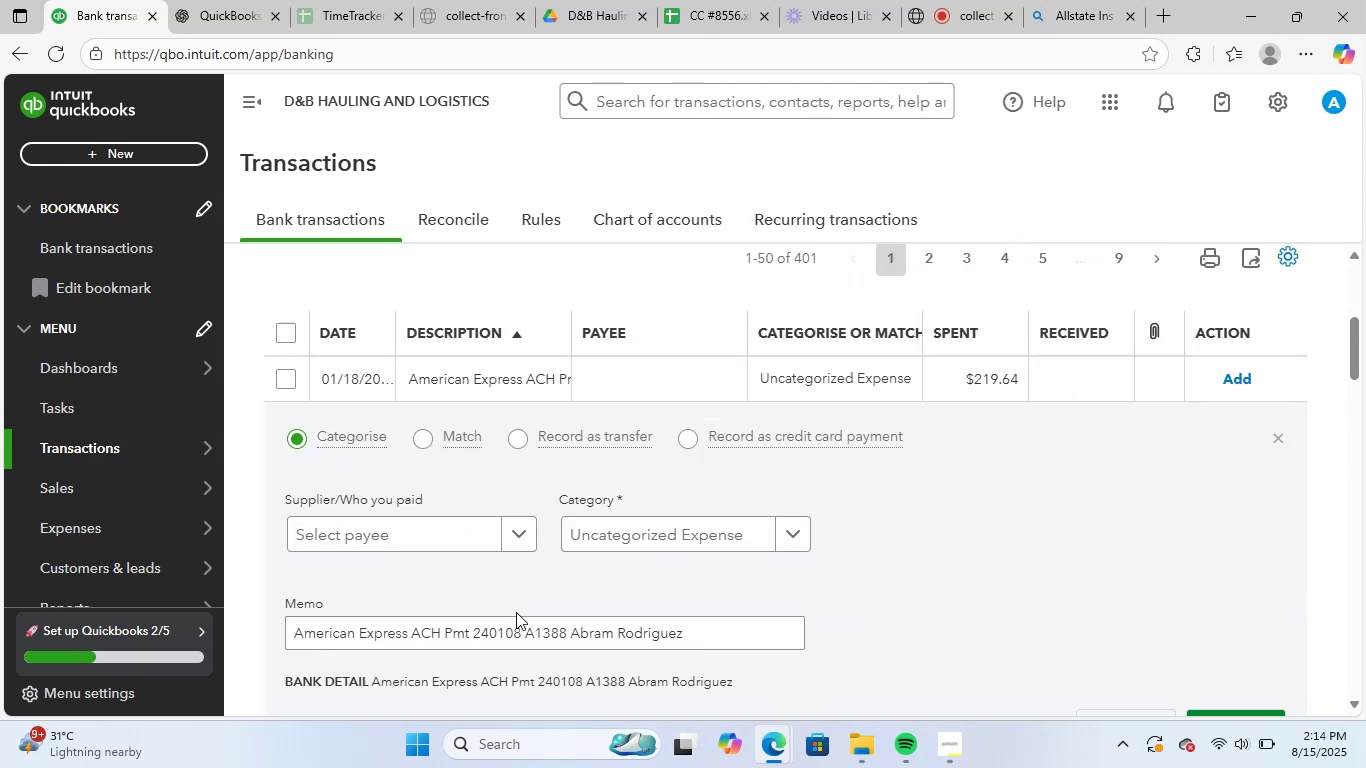 
scroll: coordinate [516, 612], scroll_direction: down, amount: 2.0
 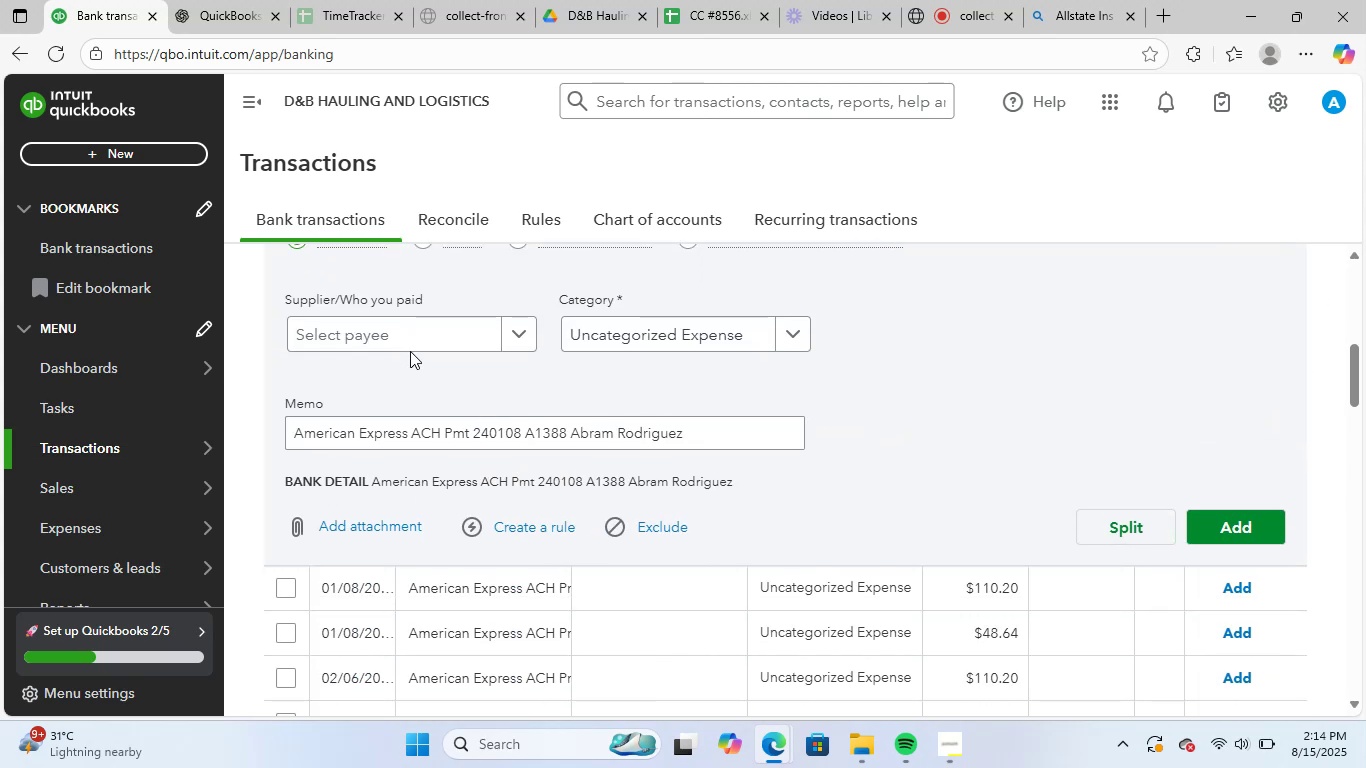 
left_click([410, 323])
 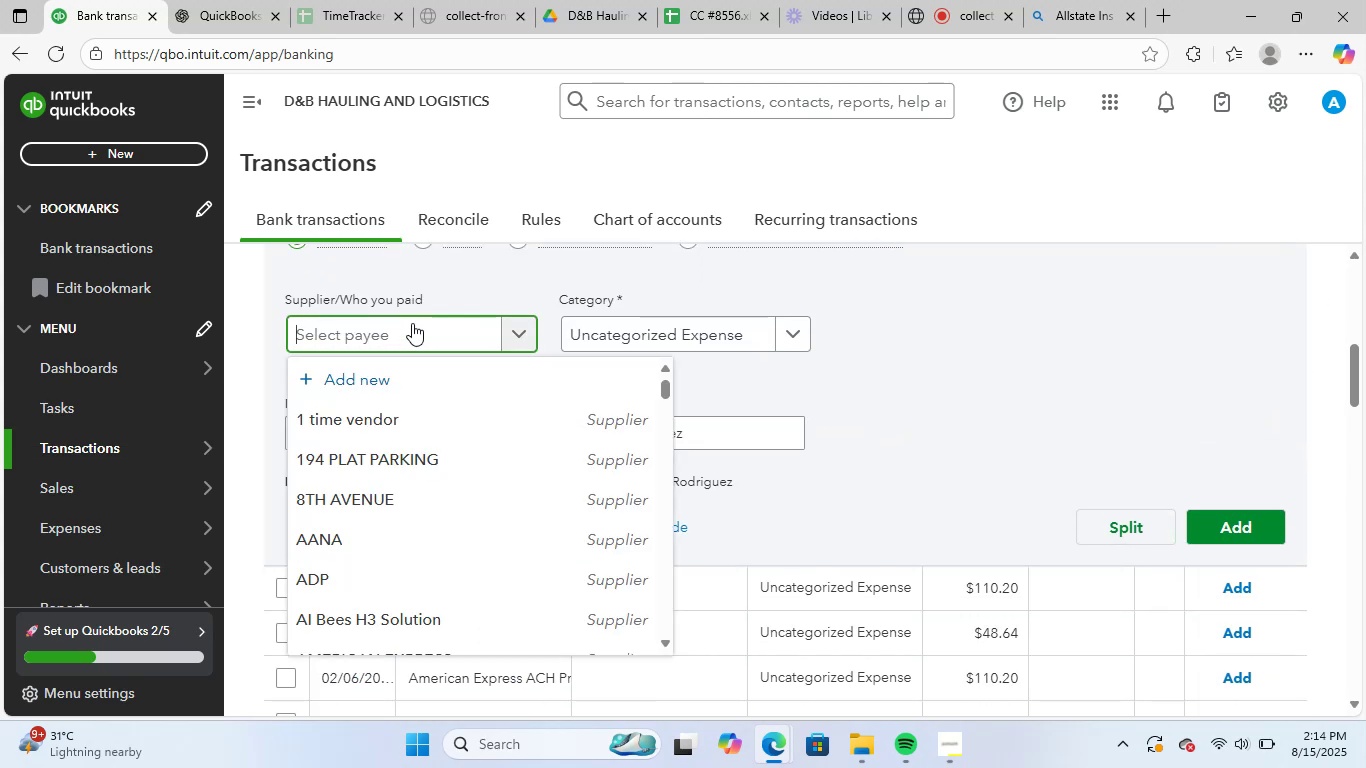 
type(ame)
 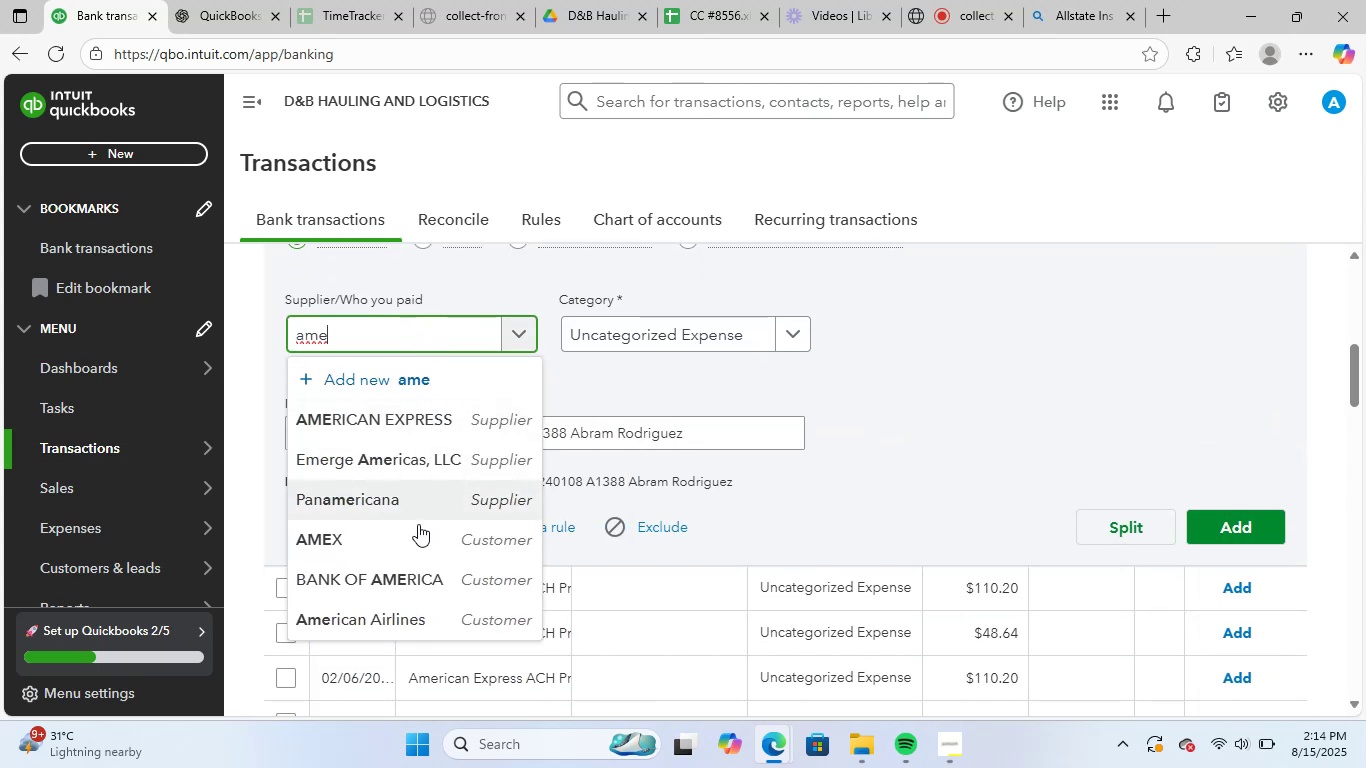 
left_click([414, 546])
 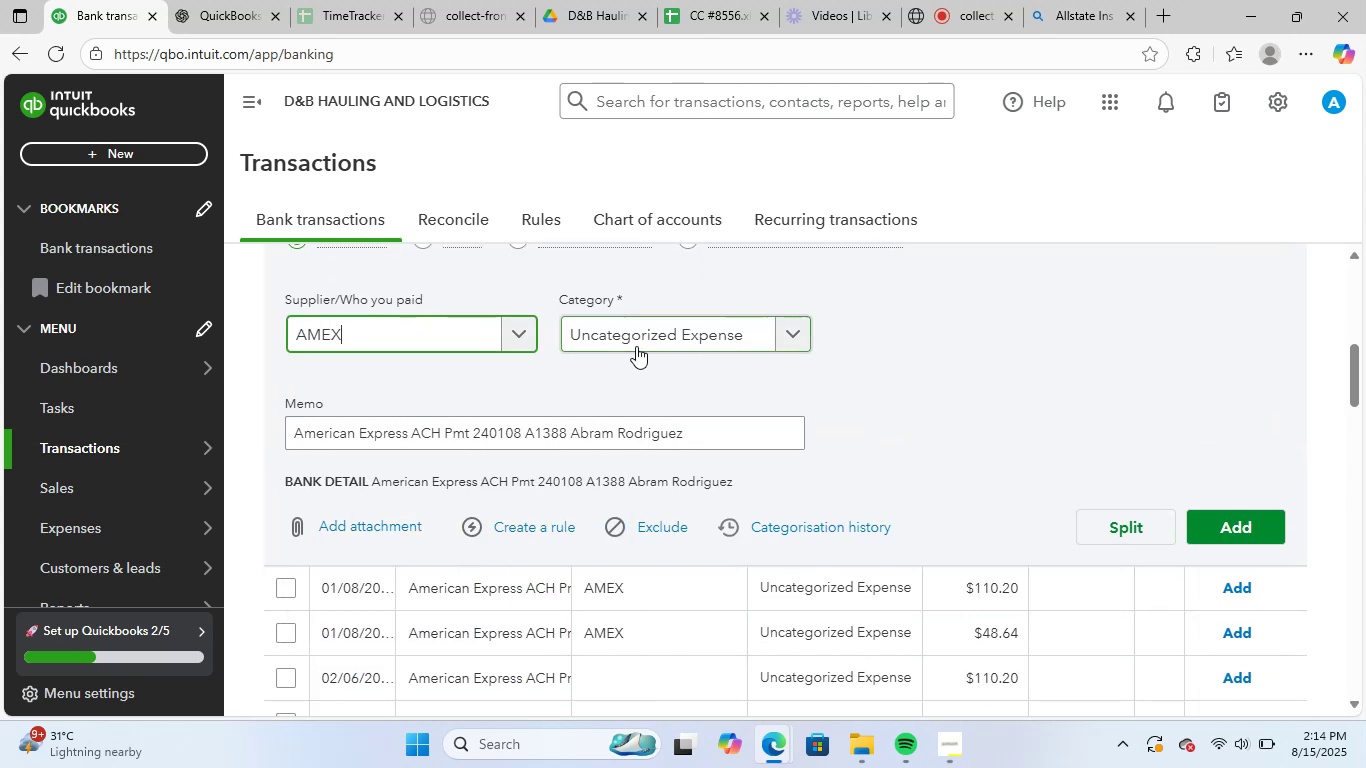 
left_click([636, 346])
 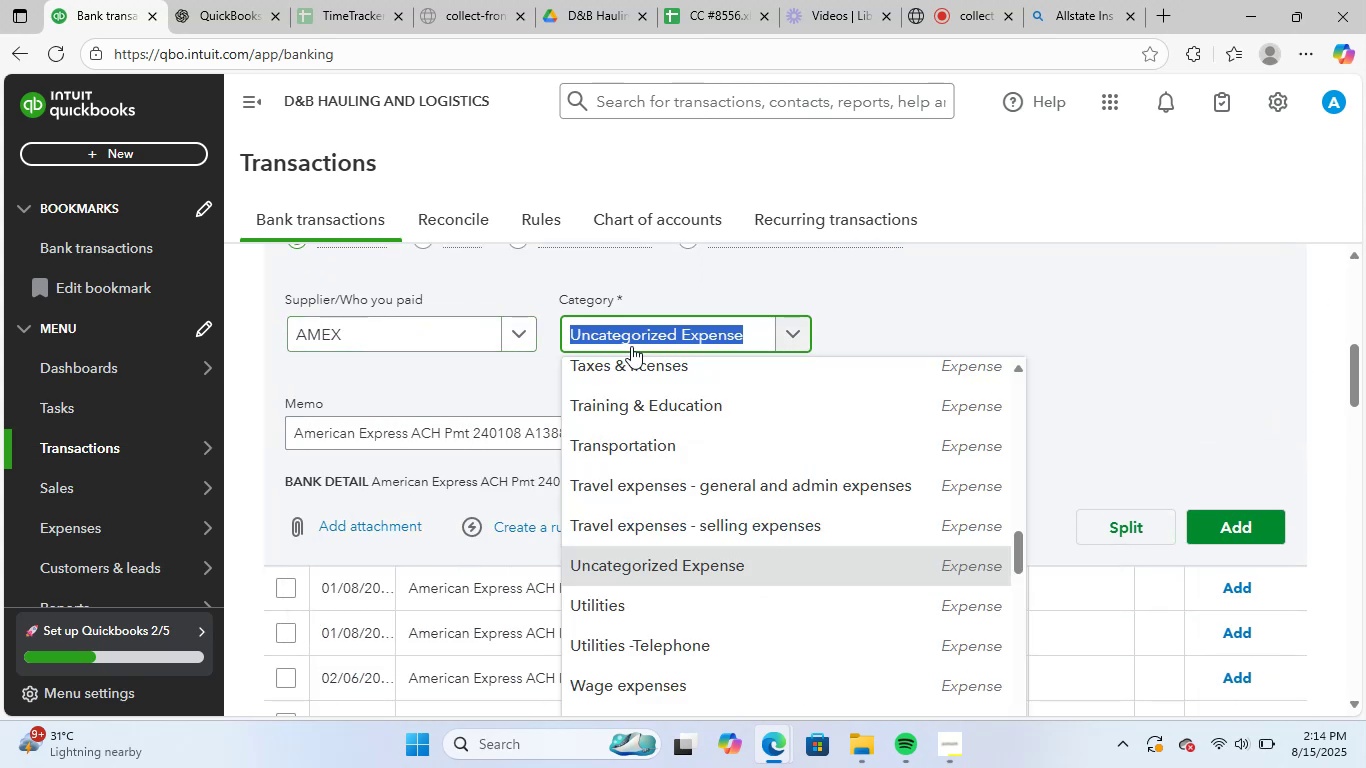 
type(re)
key(Backspace)
key(Backspace)
type(cred)
 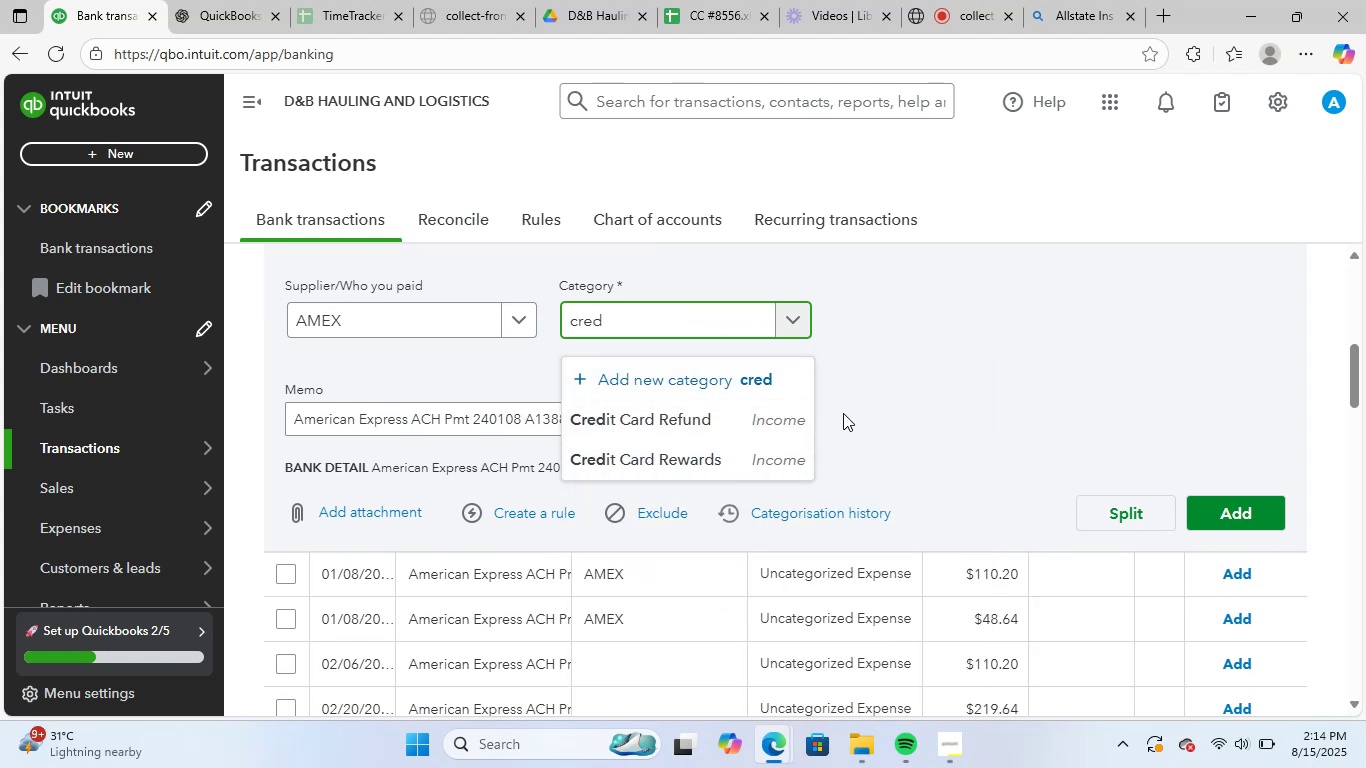 
left_click([255, 3])
 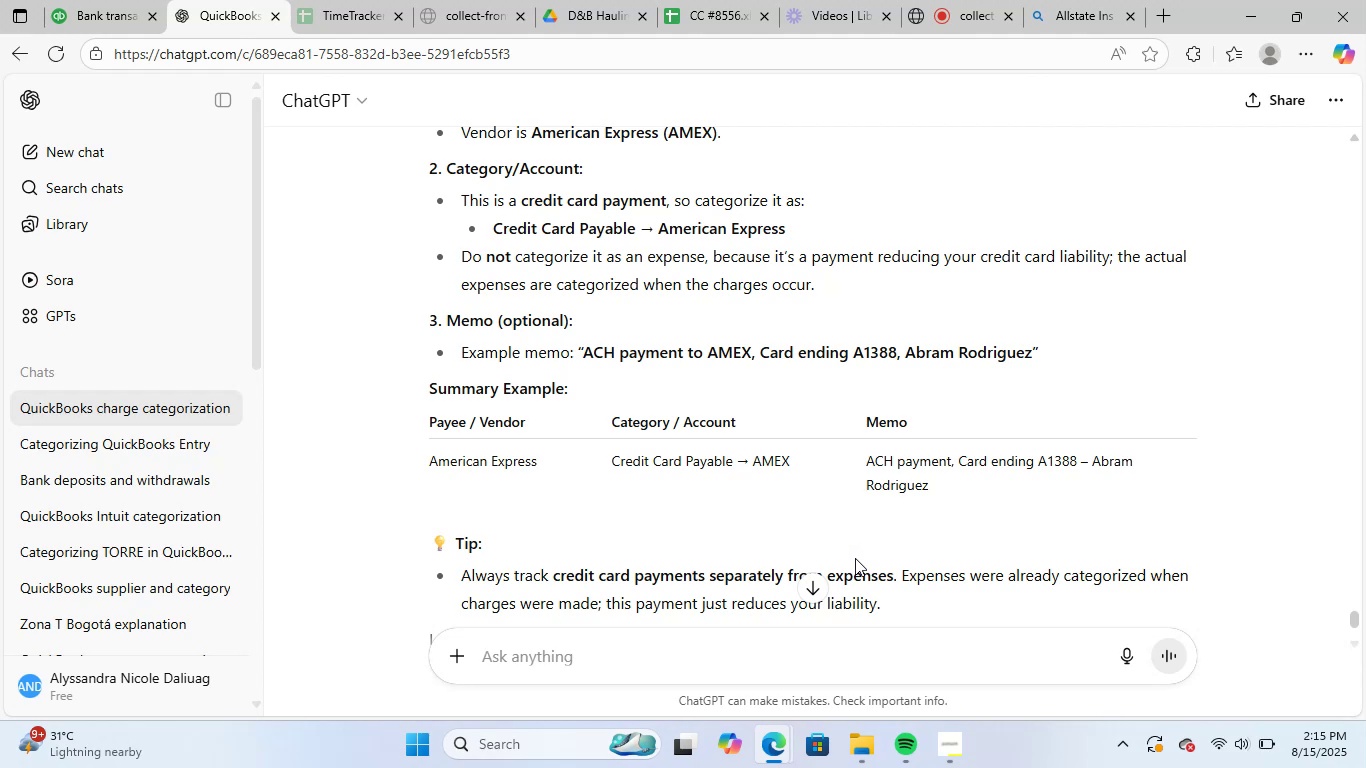 
wait(9.09)
 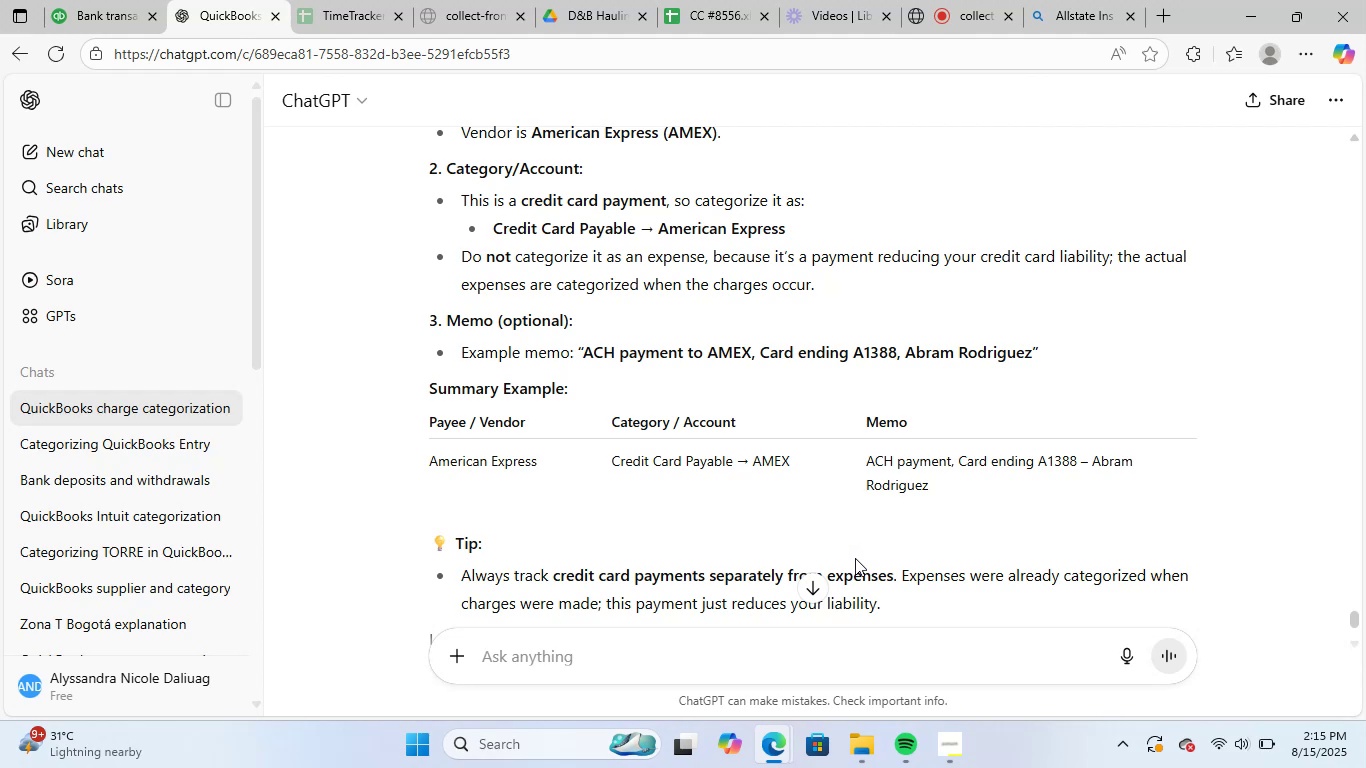 
scroll: coordinate [908, 437], scroll_direction: down, amount: 2.0
 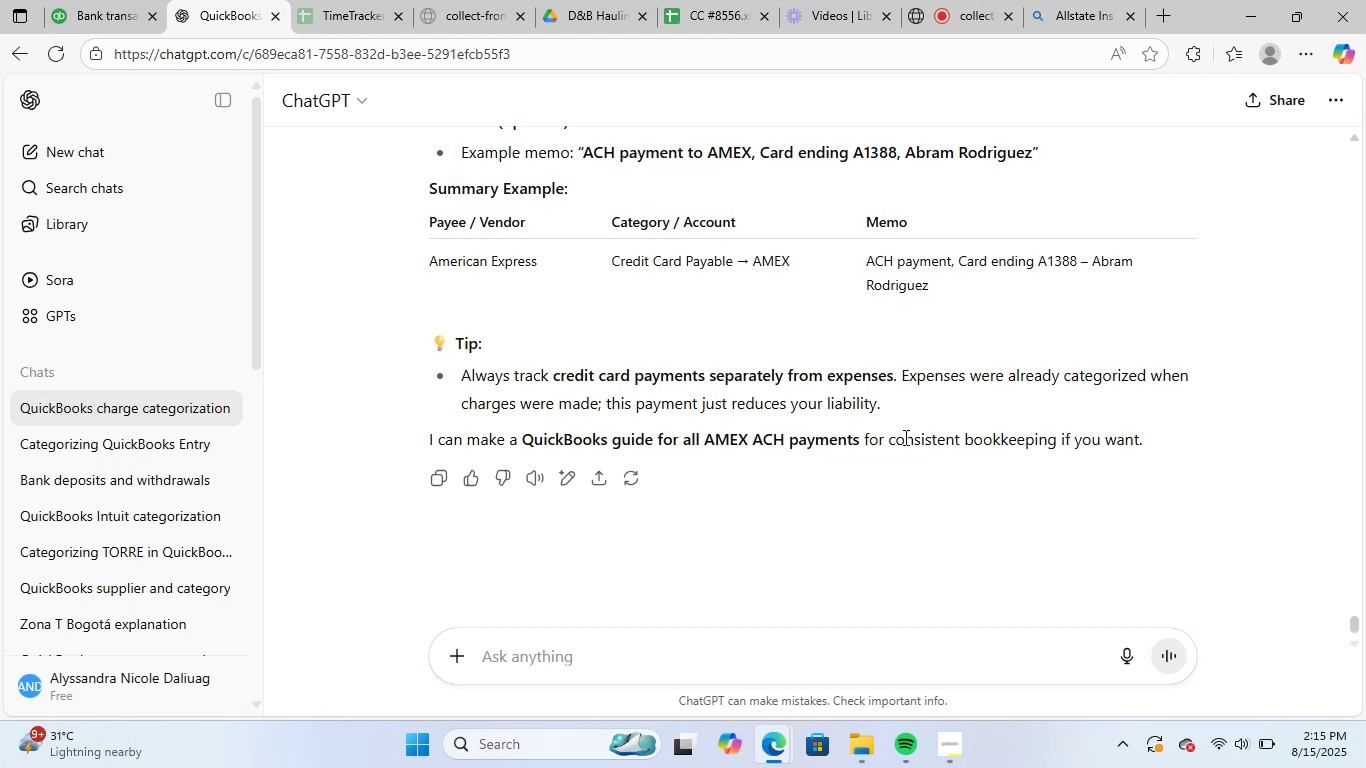 
scroll: coordinate [896, 445], scroll_direction: up, amount: 4.0
 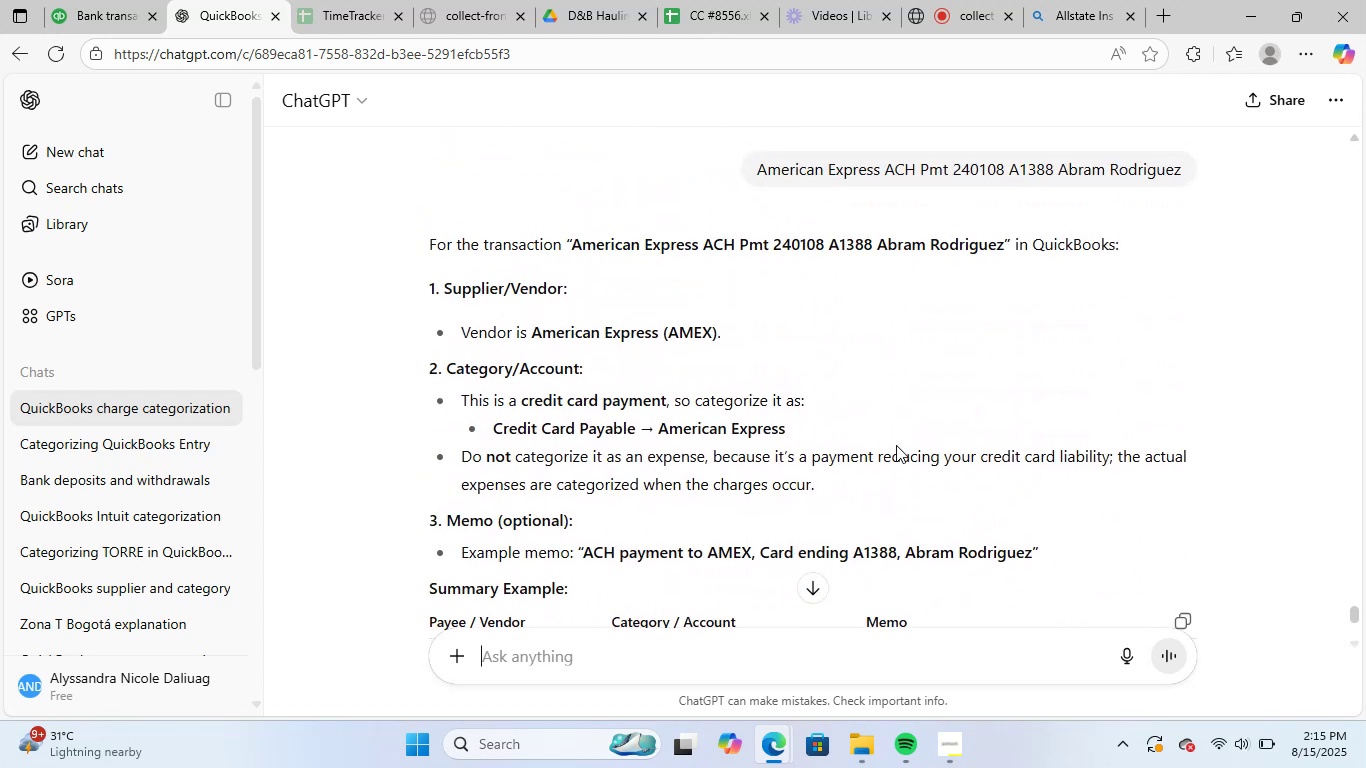 
scroll: coordinate [897, 445], scroll_direction: down, amount: 2.0
 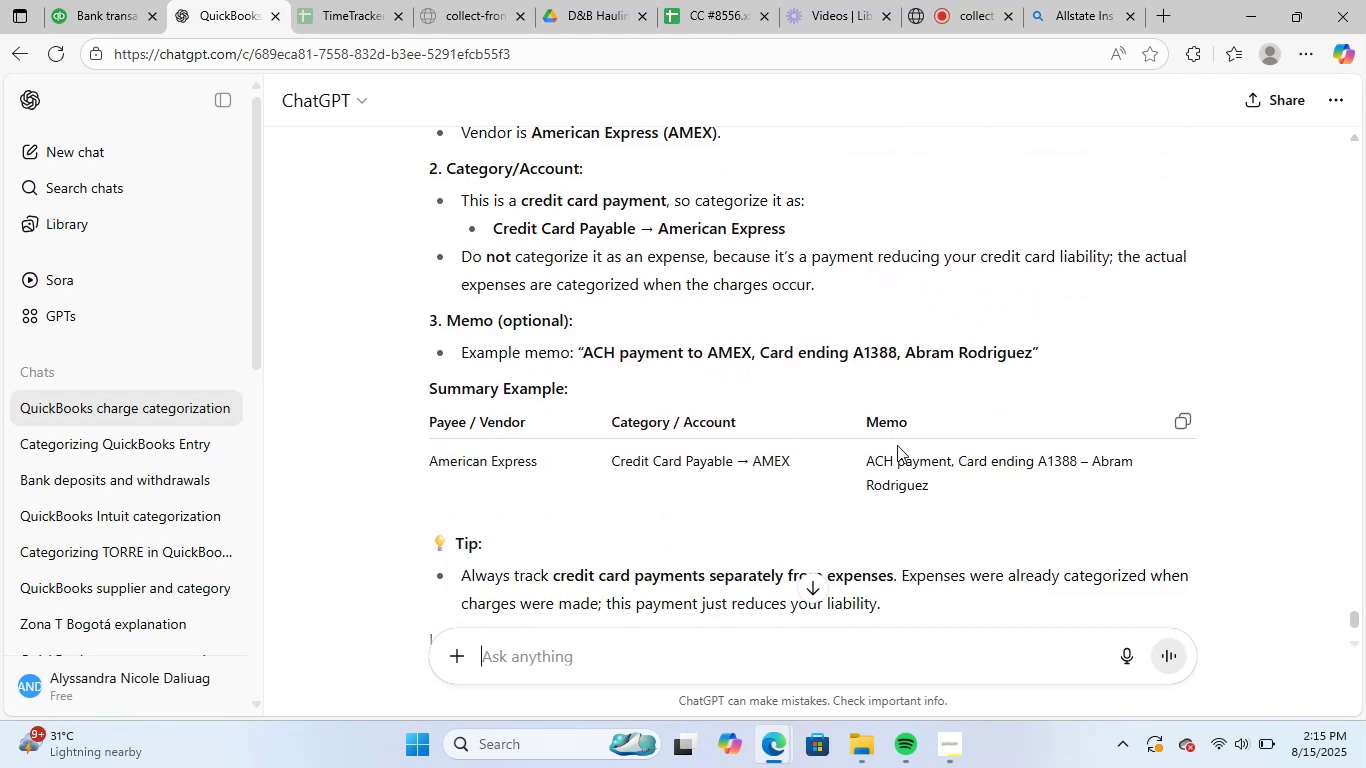 
scroll: coordinate [897, 445], scroll_direction: up, amount: 1.0
 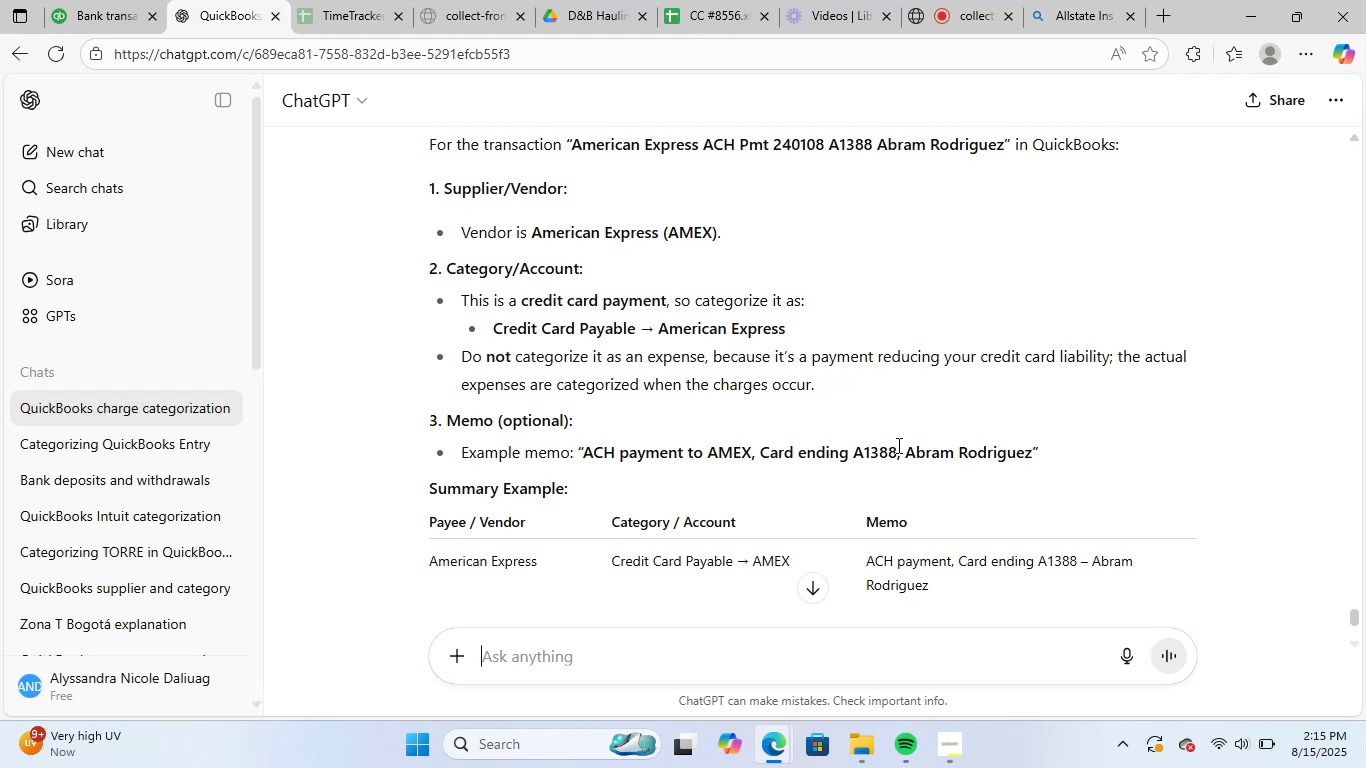 
wait(8.94)
 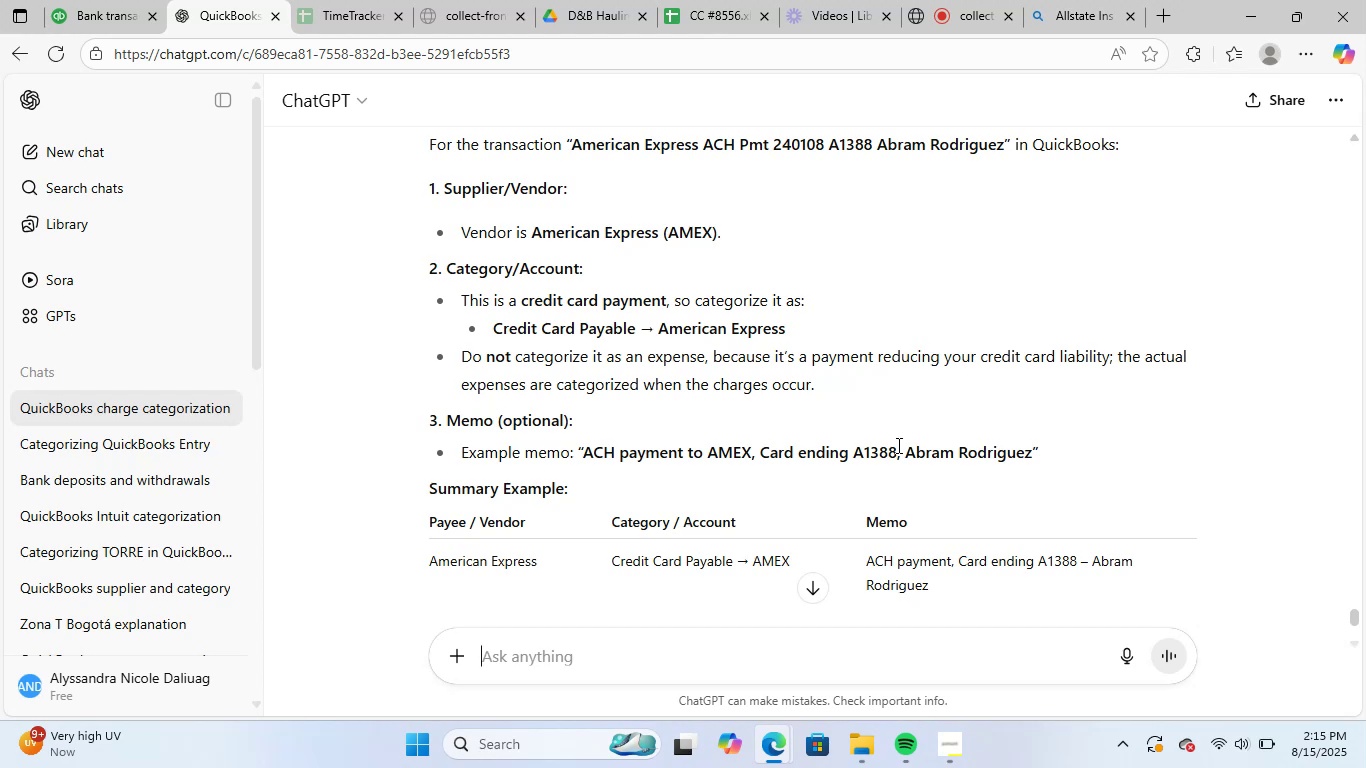 
left_click([89, 0])
 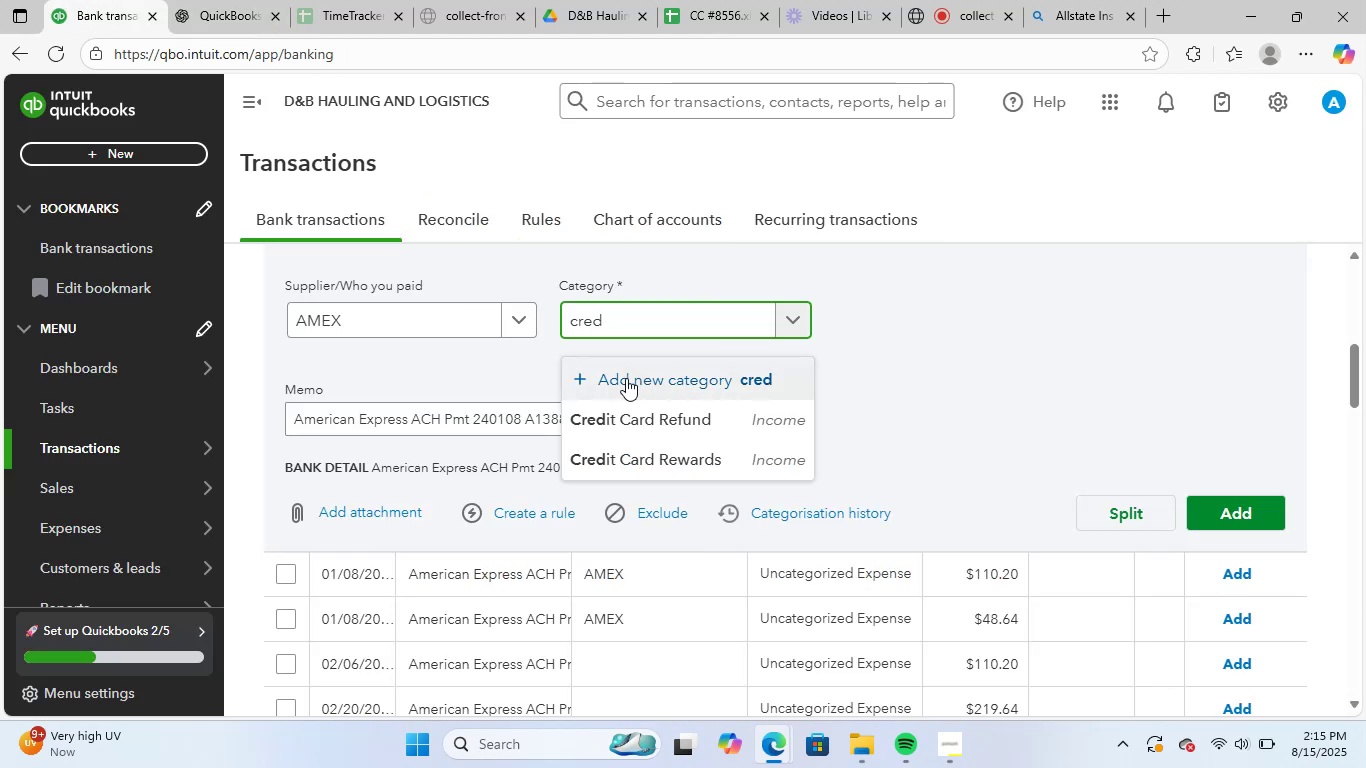 
left_click([911, 365])
 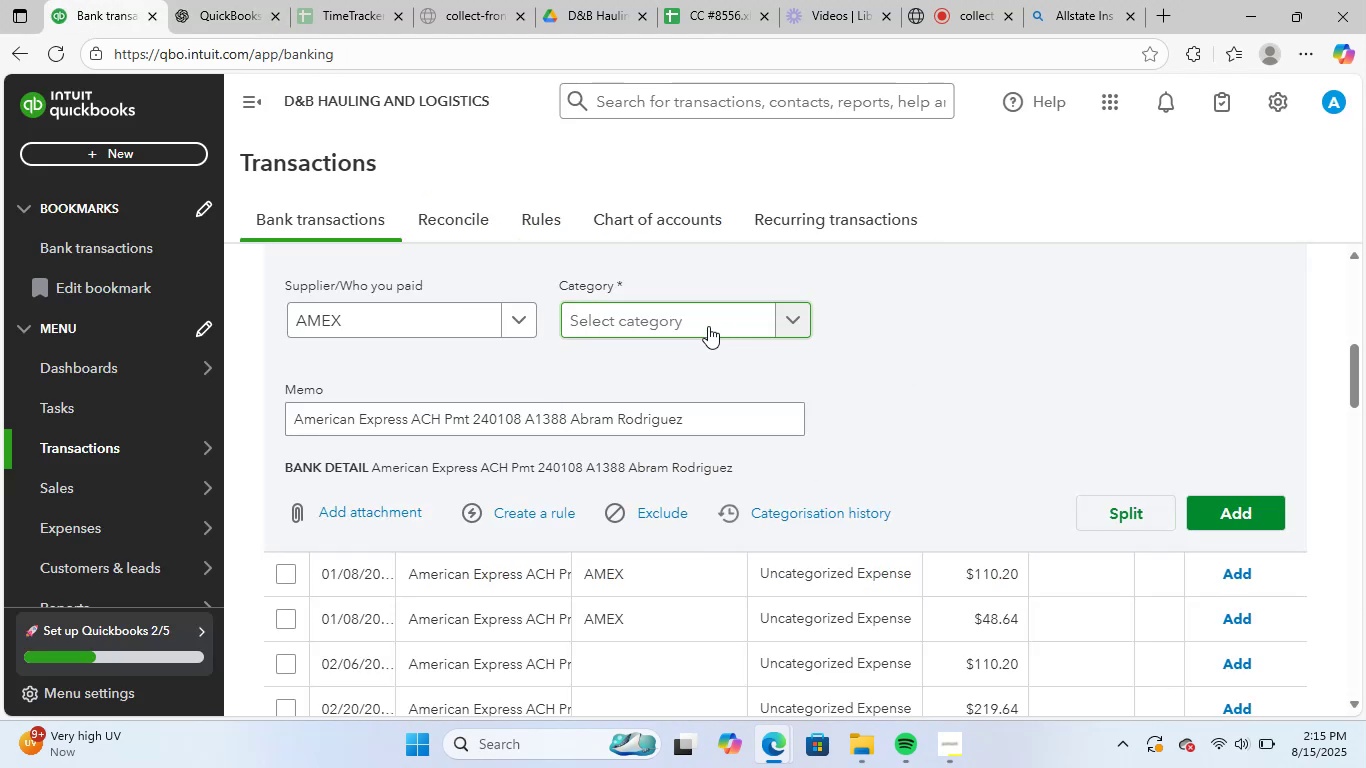 
left_click([708, 324])
 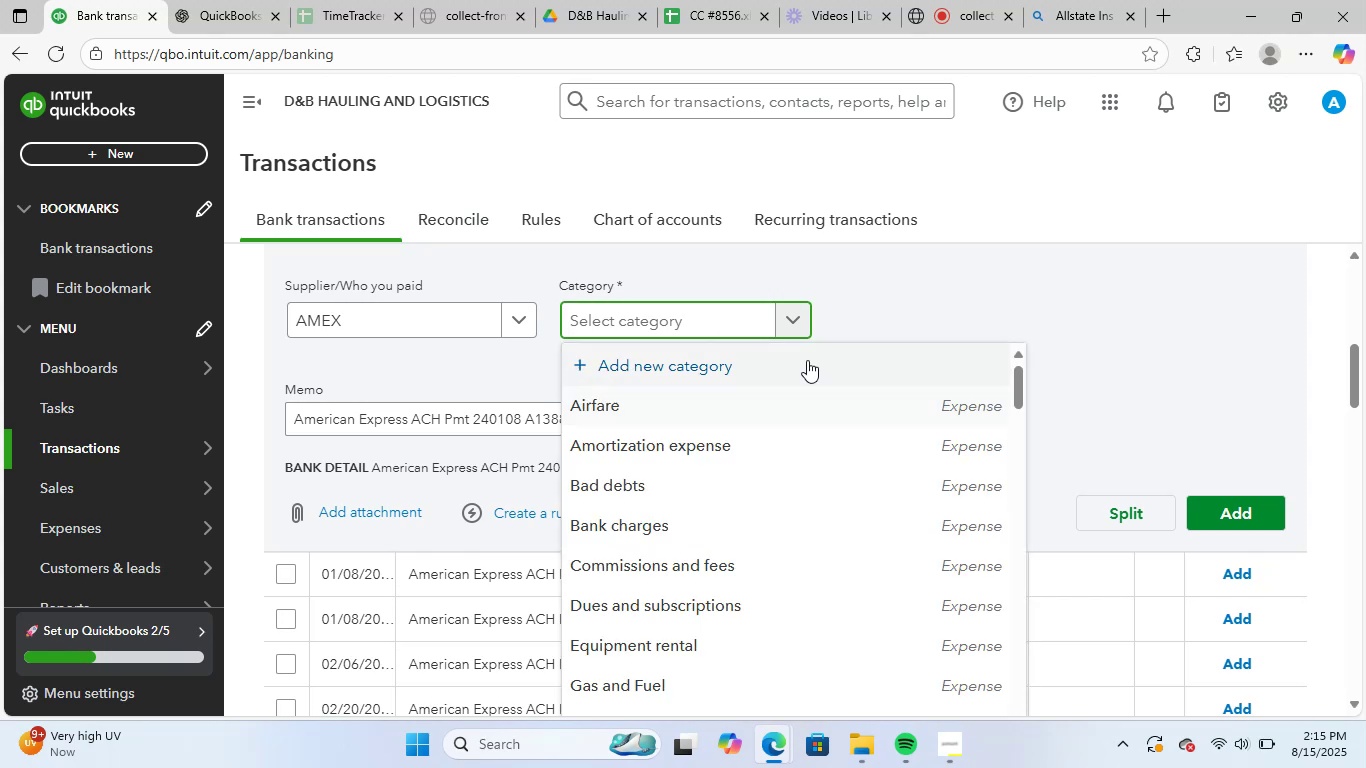 
left_click([784, 364])
 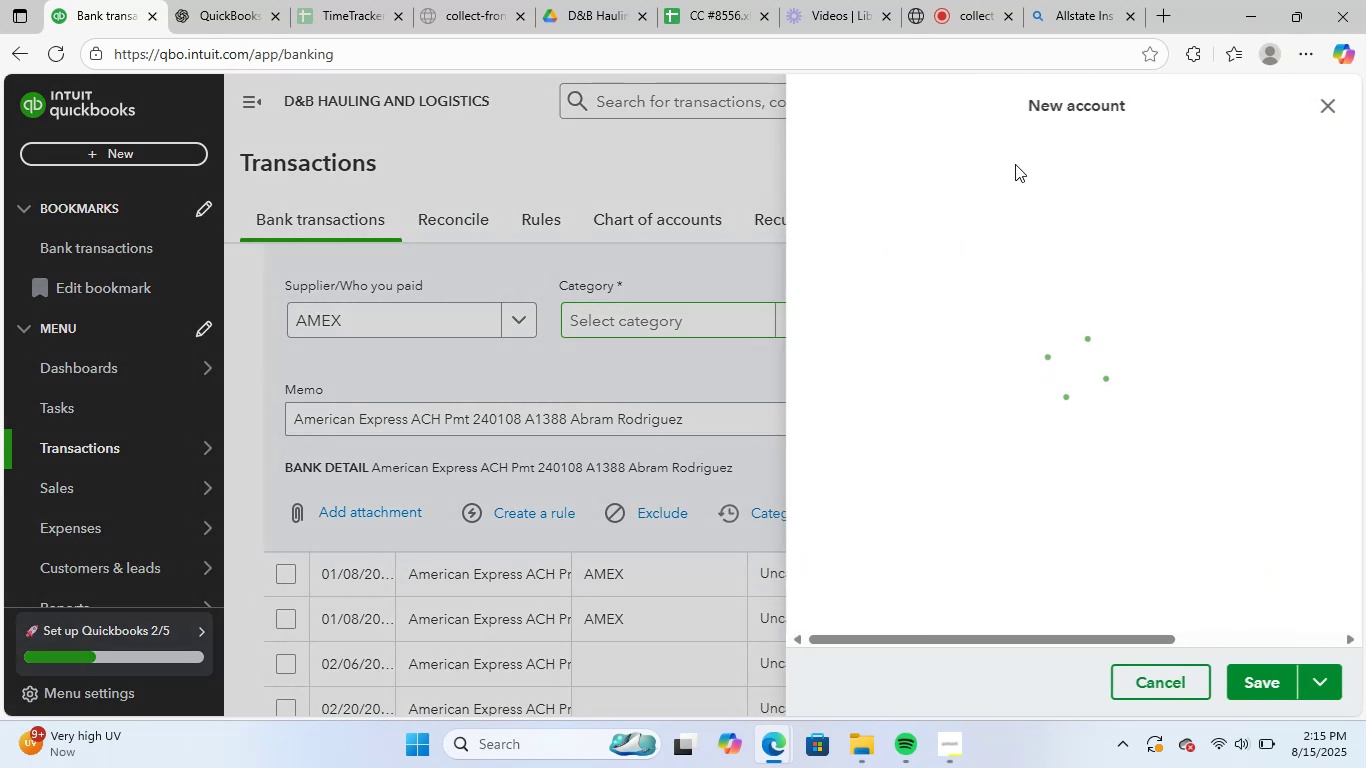 
left_click([997, 192])
 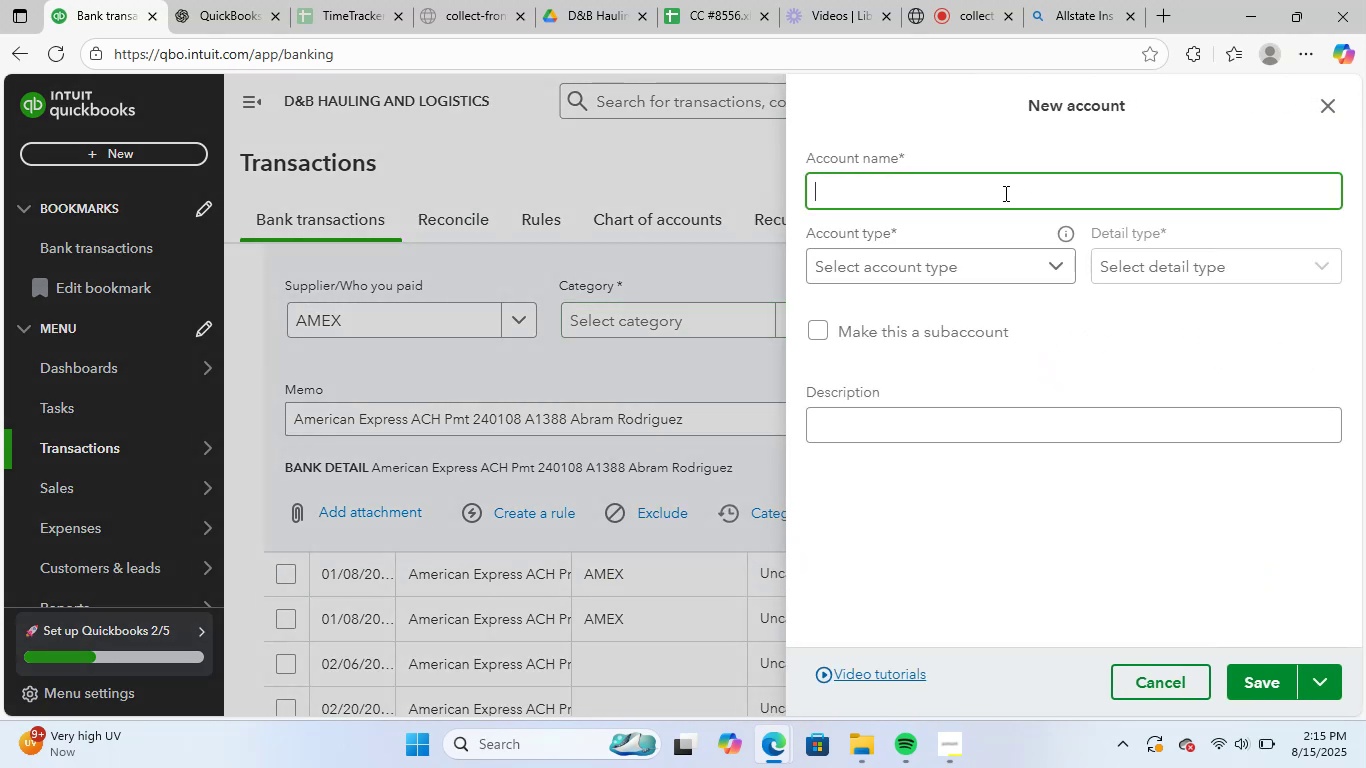 
type(credit CCedit Card Payabler)
 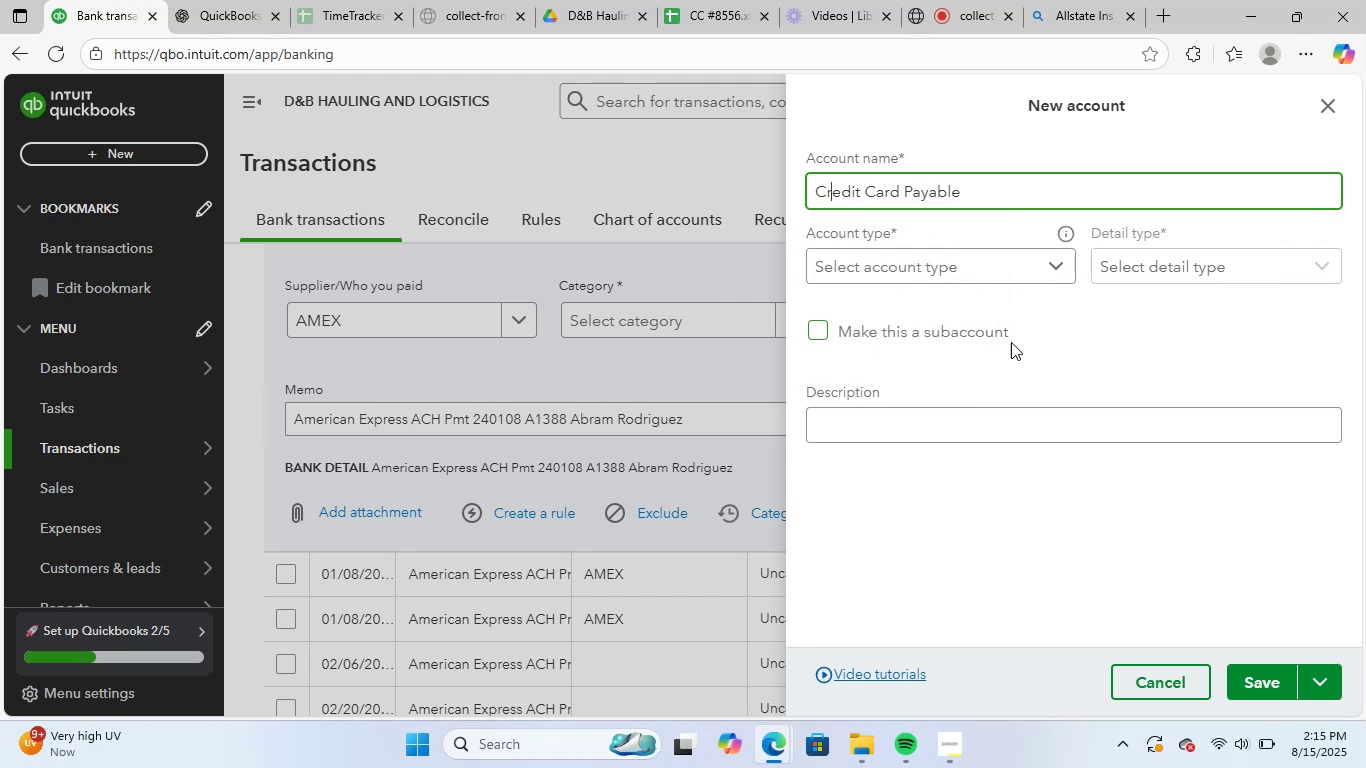 
hold_key(key=Backspace, duration=0.79)
 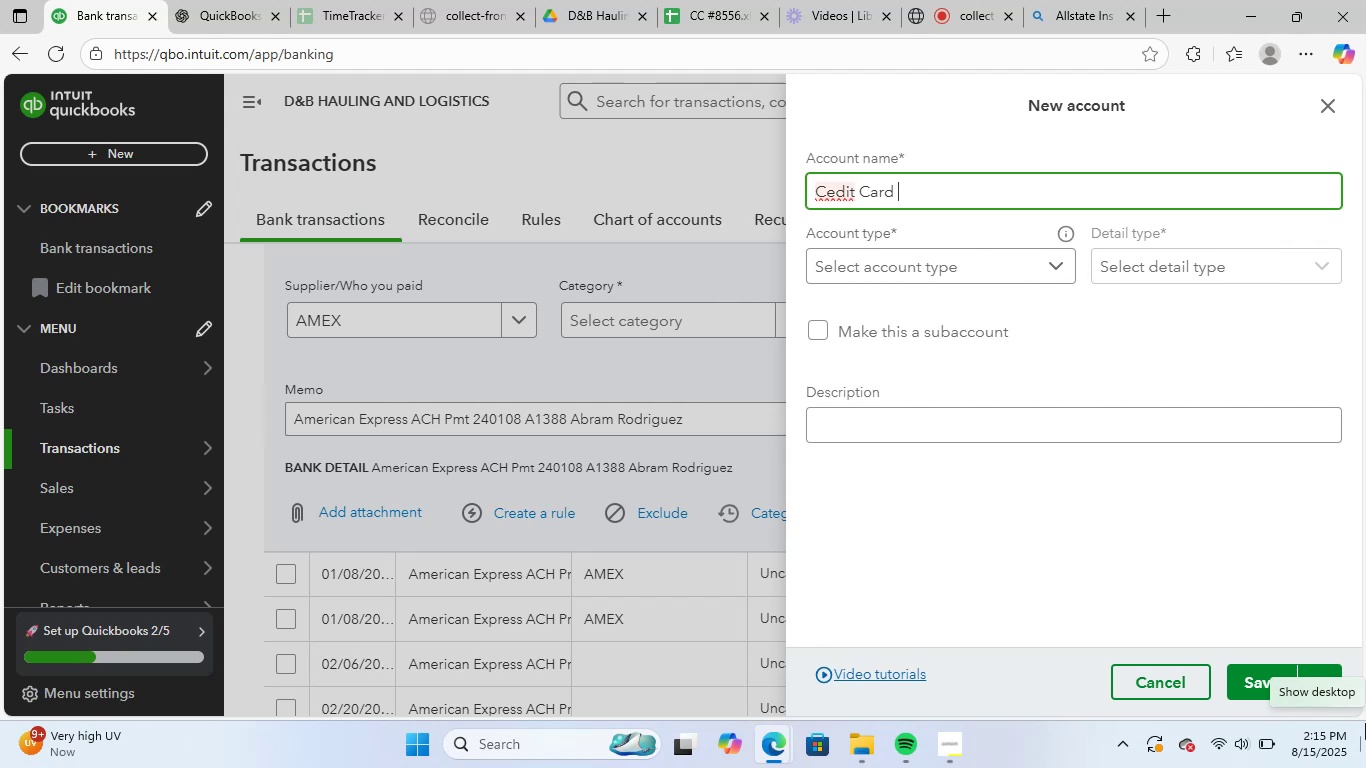 
left_click([1028, 272])
 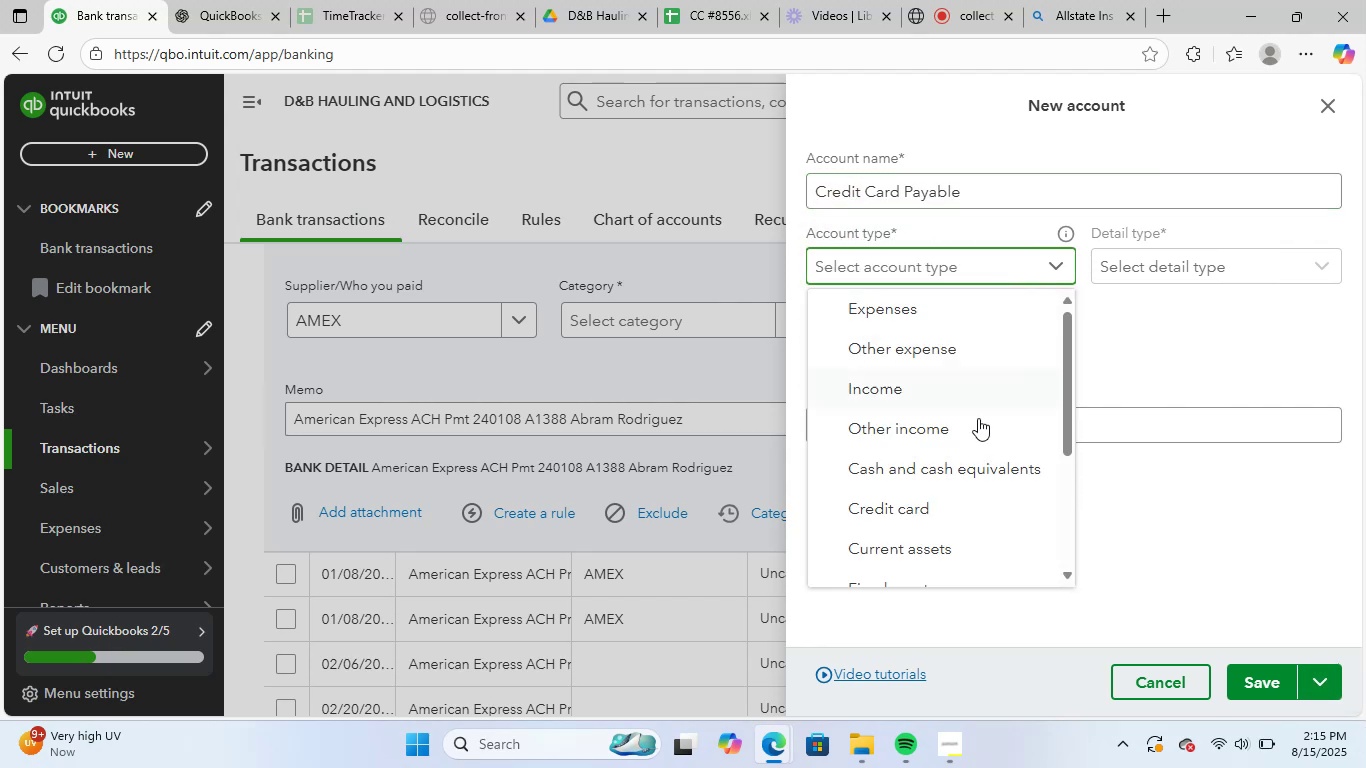 
scroll: coordinate [946, 503], scroll_direction: down, amount: 2.0
 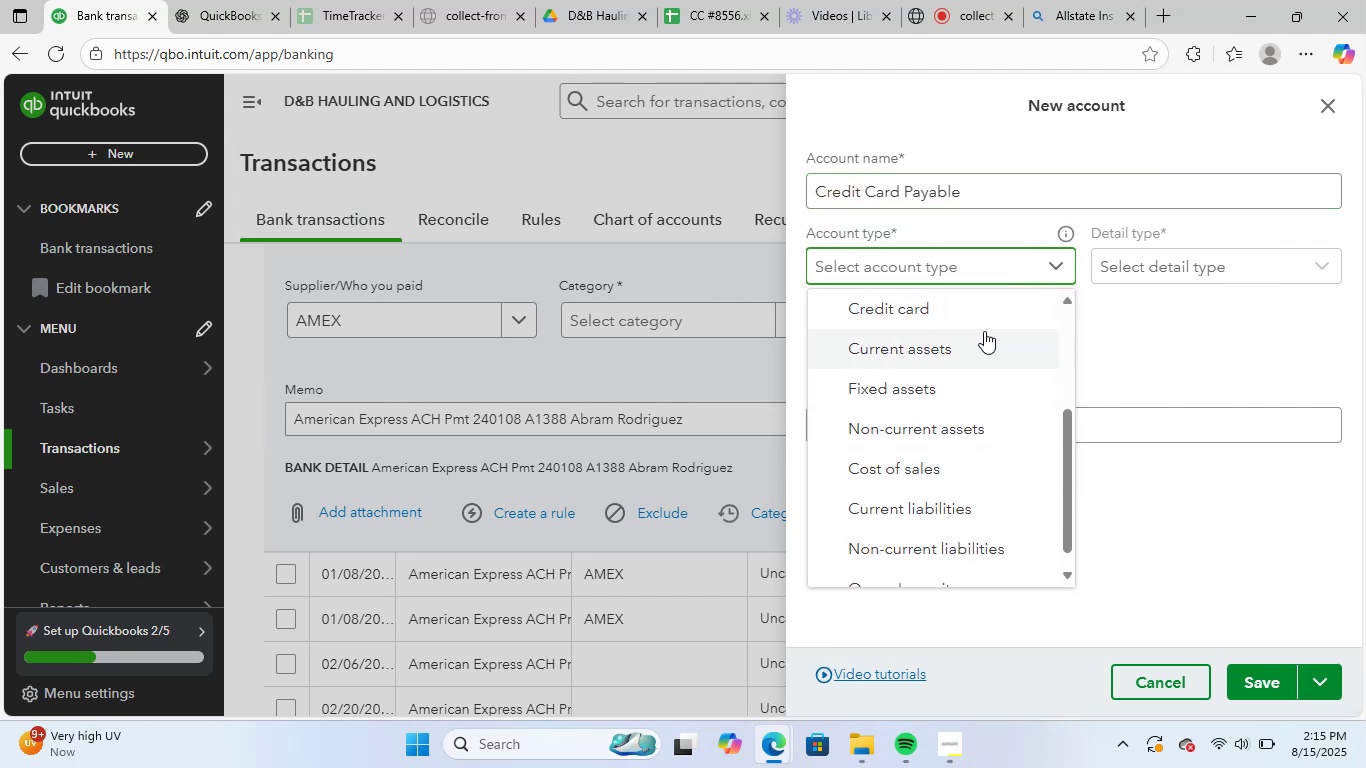 
left_click([1005, 296])
 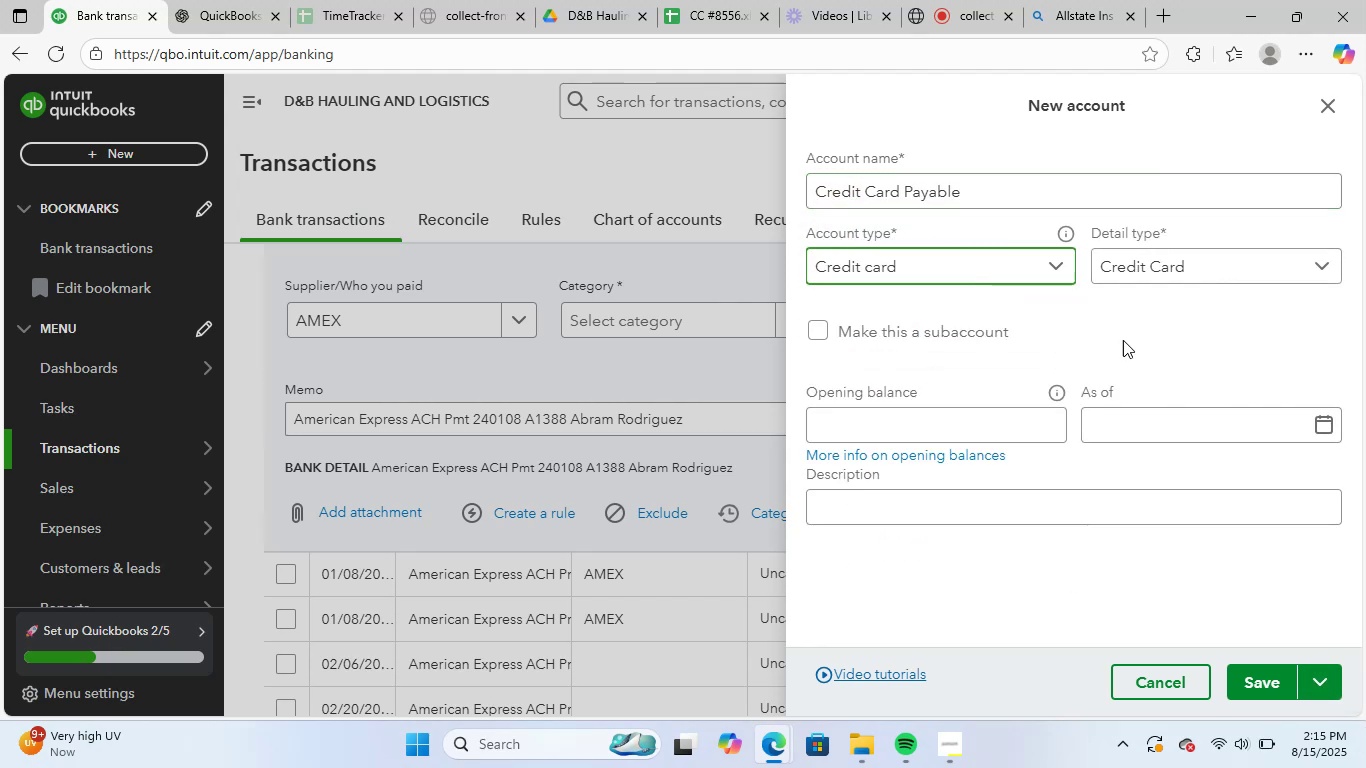 
scroll: coordinate [1157, 395], scroll_direction: down, amount: 2.0
 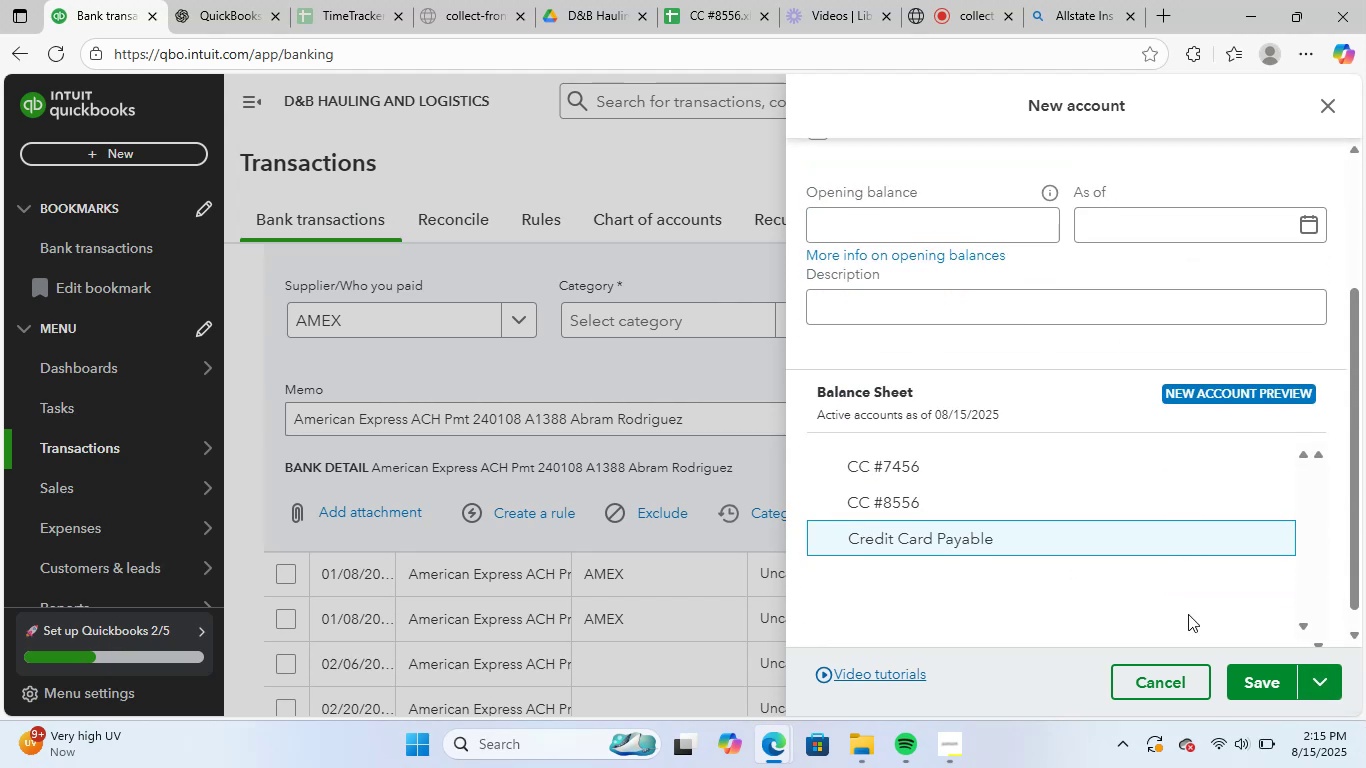 
left_click([1266, 685])
 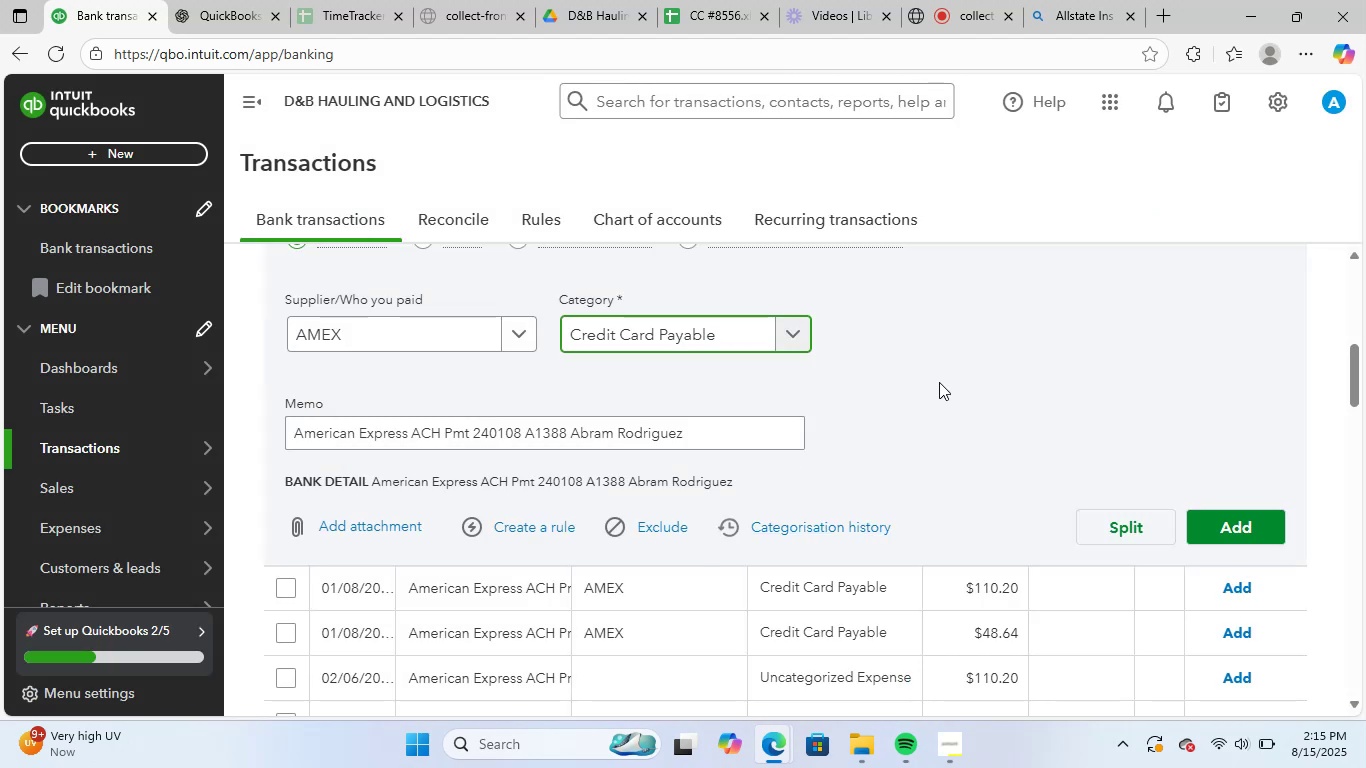 
left_click([548, 533])
 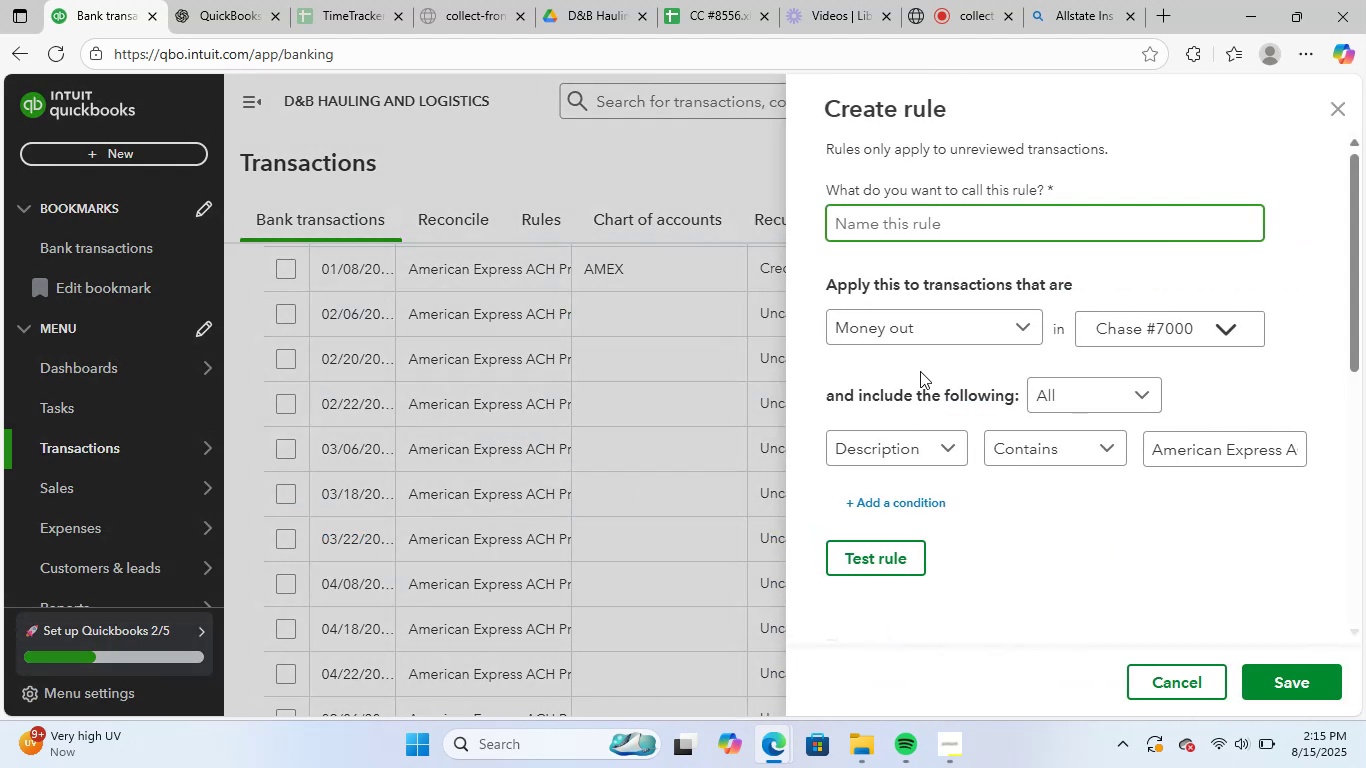 
key(Control+V)
 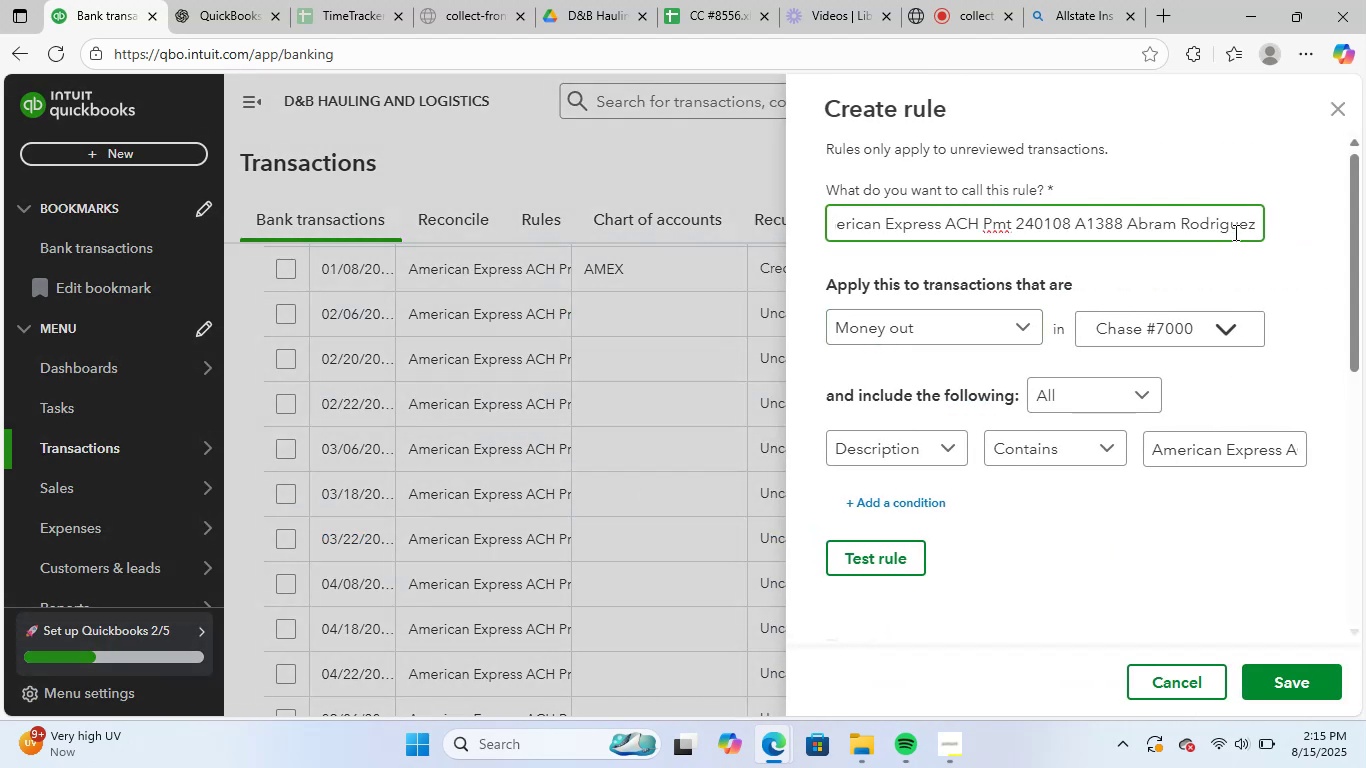 
left_click_drag(start_coordinate=[1254, 225], to_coordinate=[1035, 232])
 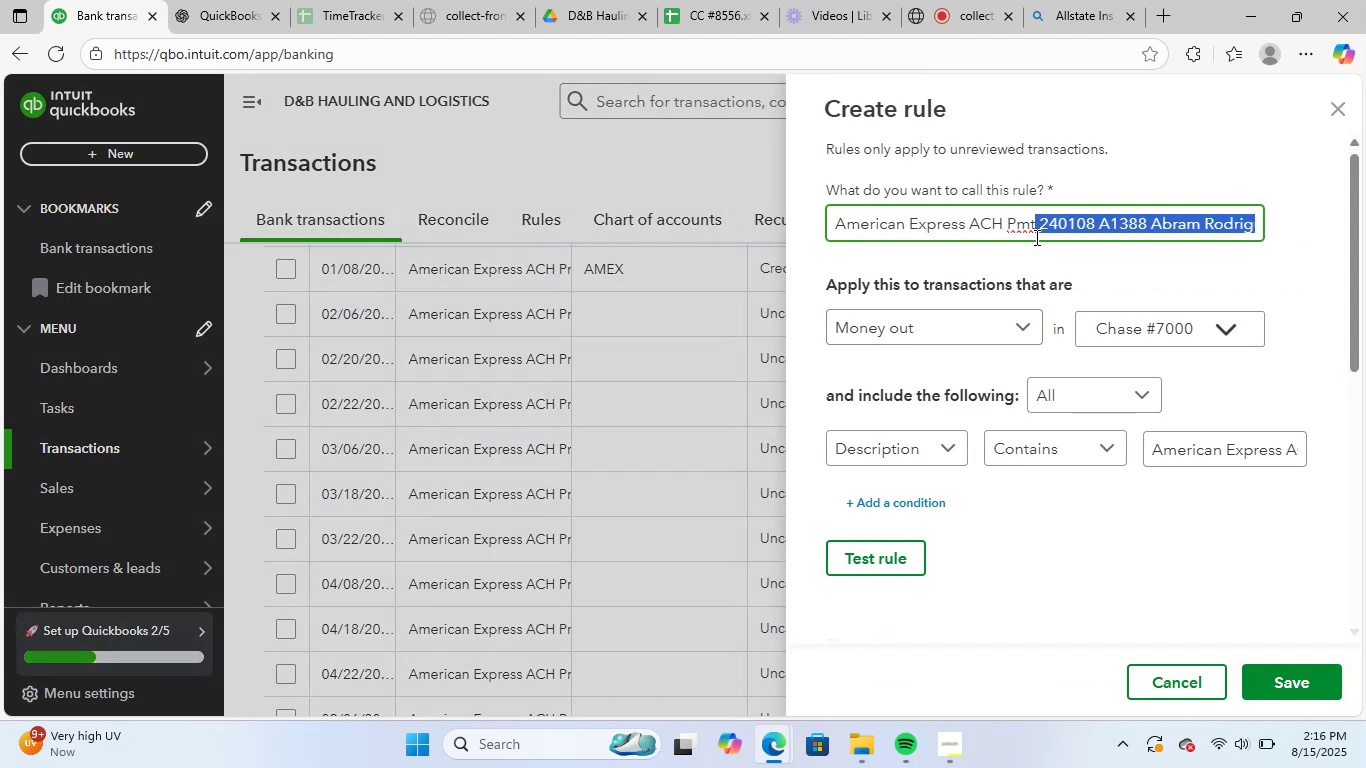 
key(Backspace)
 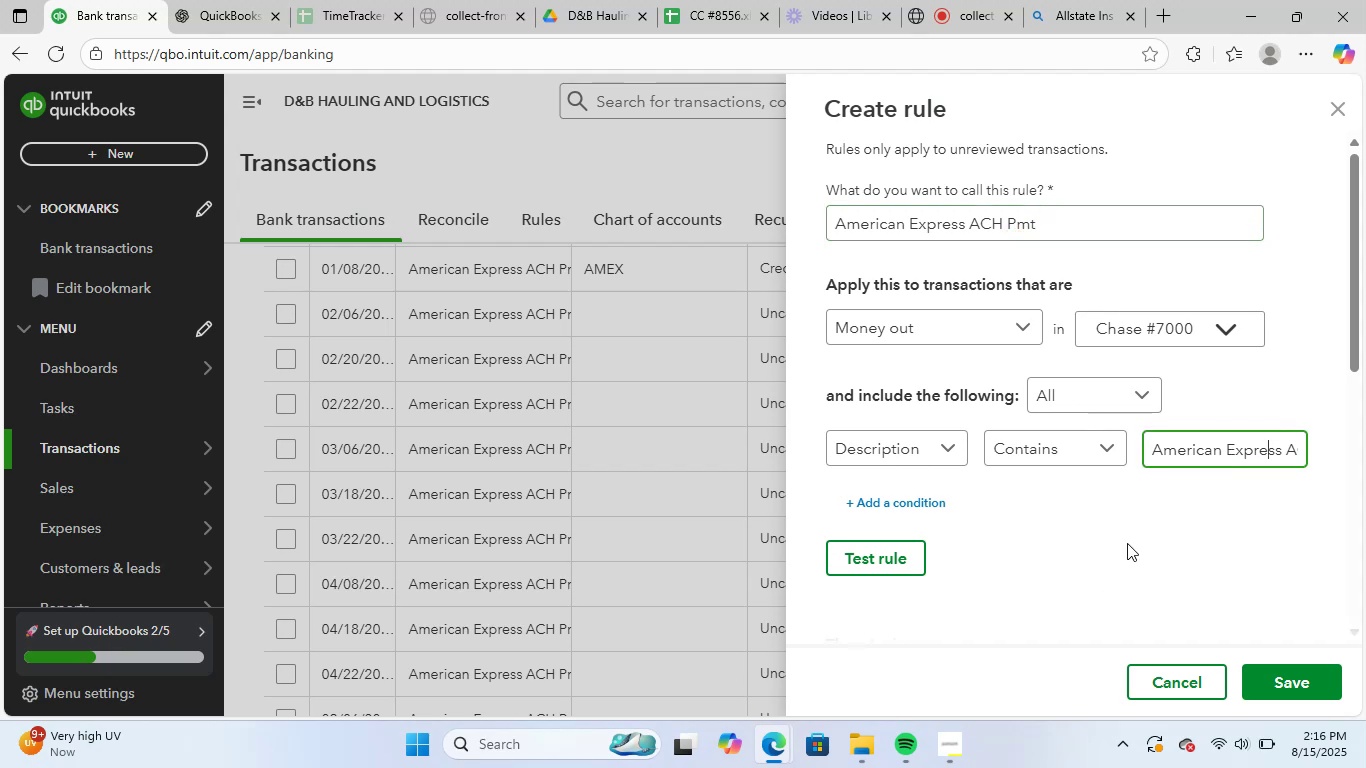 
key(ArrowRight)
 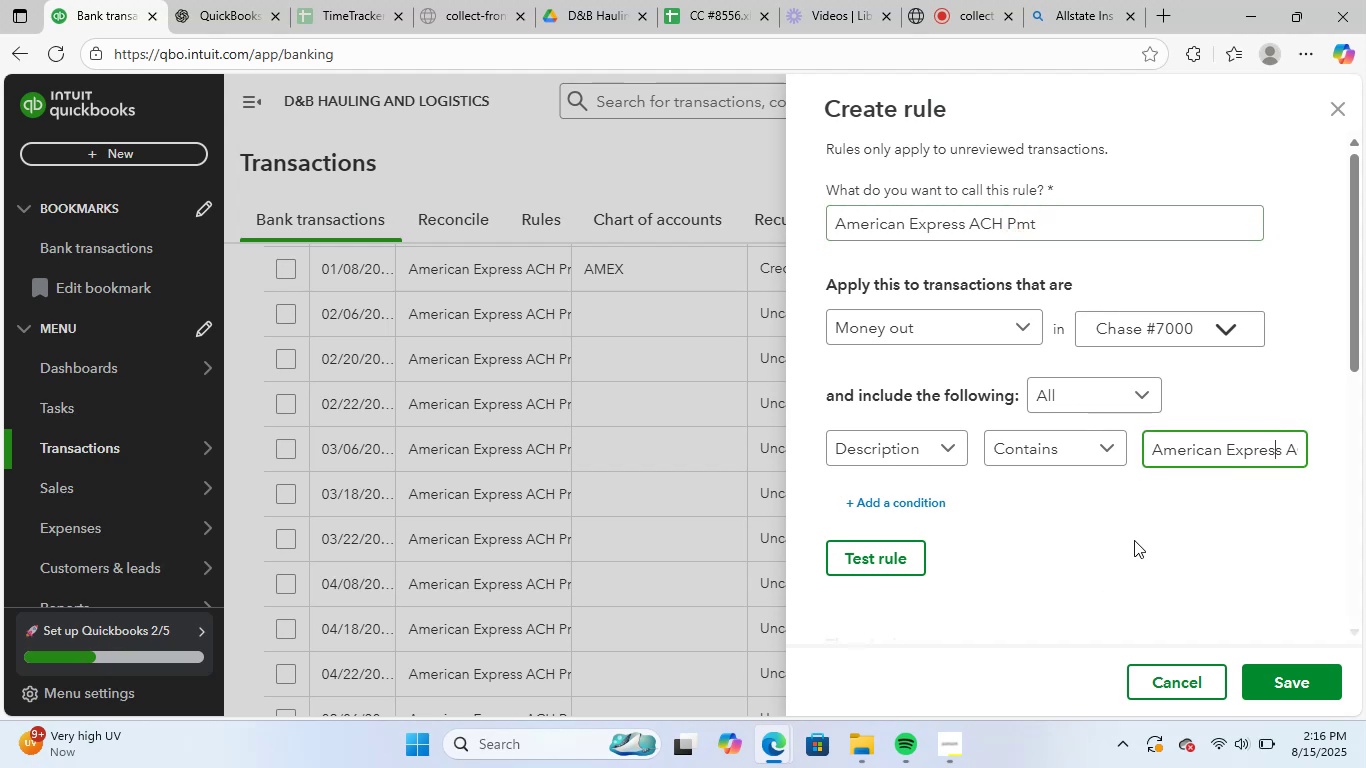 
key(ArrowRight)
 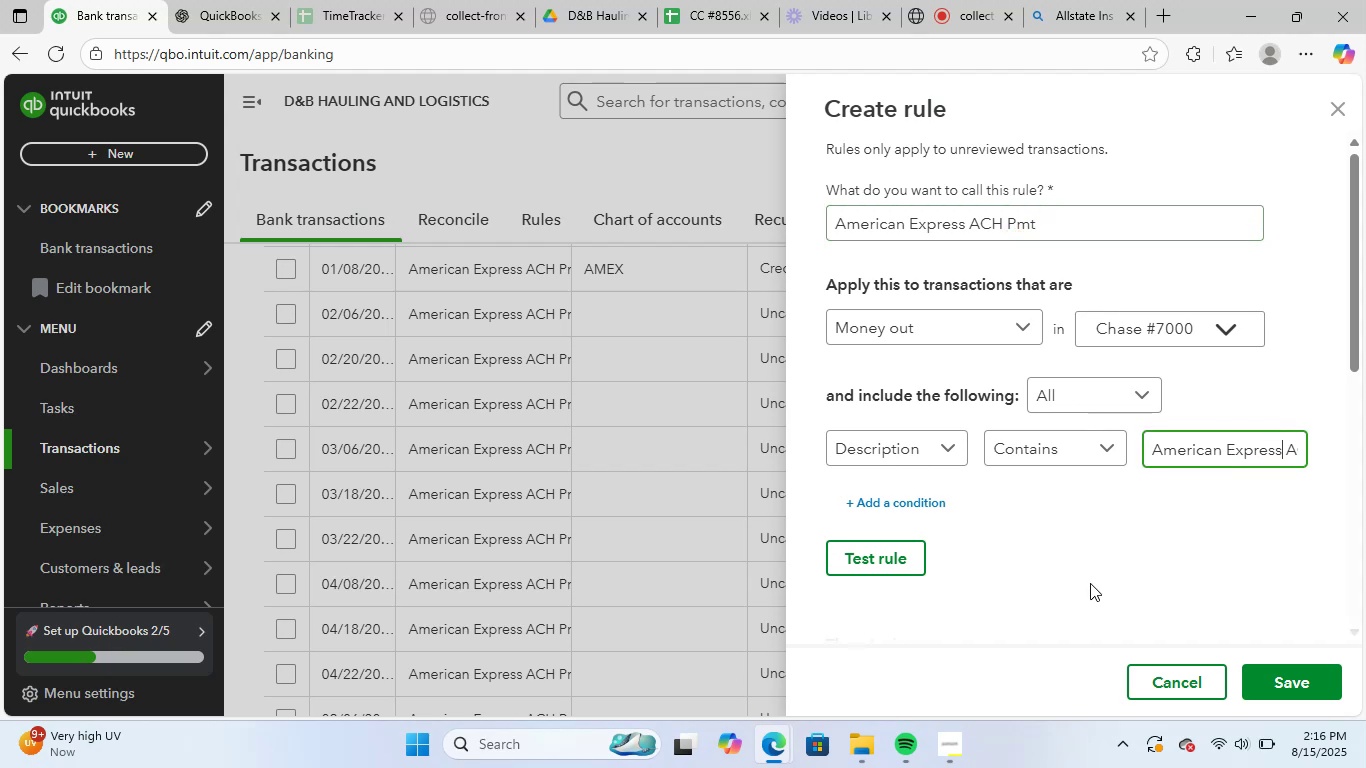 
key(ArrowRight)
 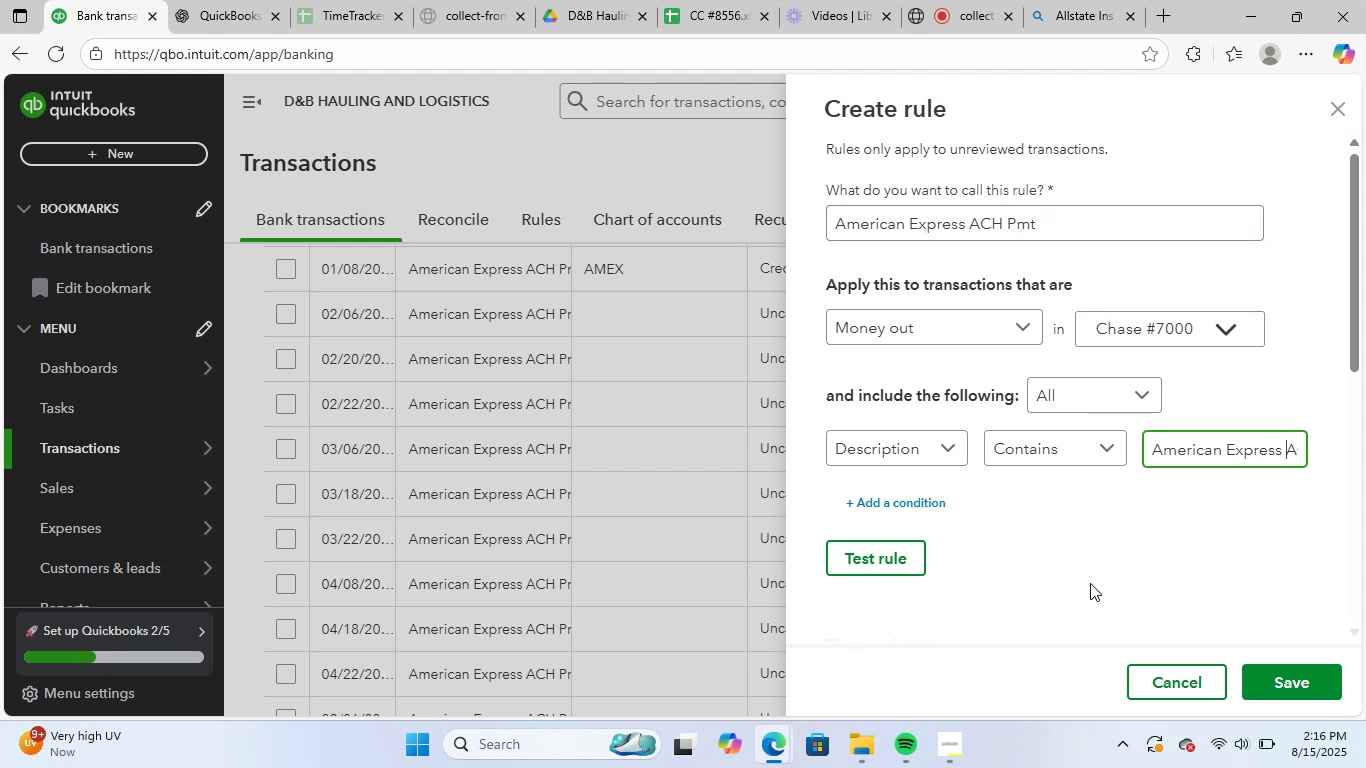 
key(ArrowRight)
 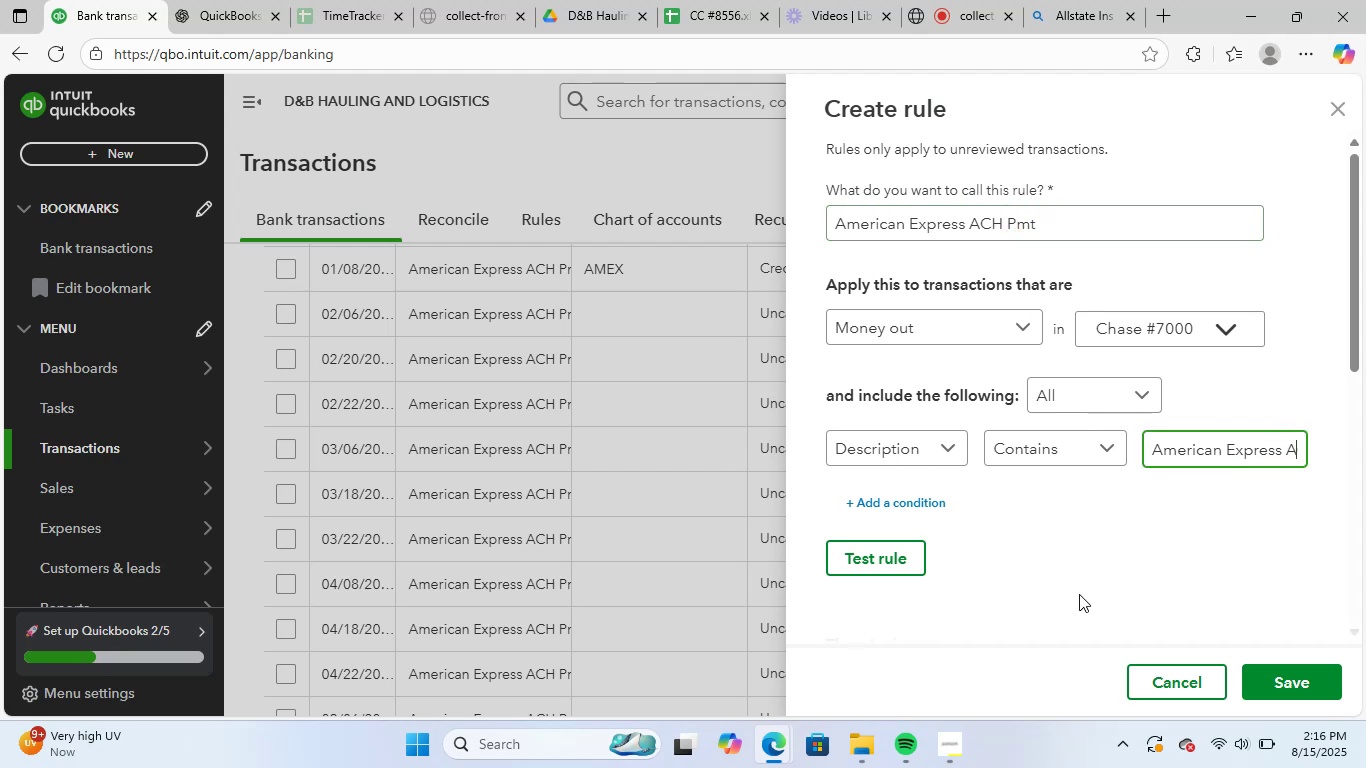 
key(ArrowRight)
 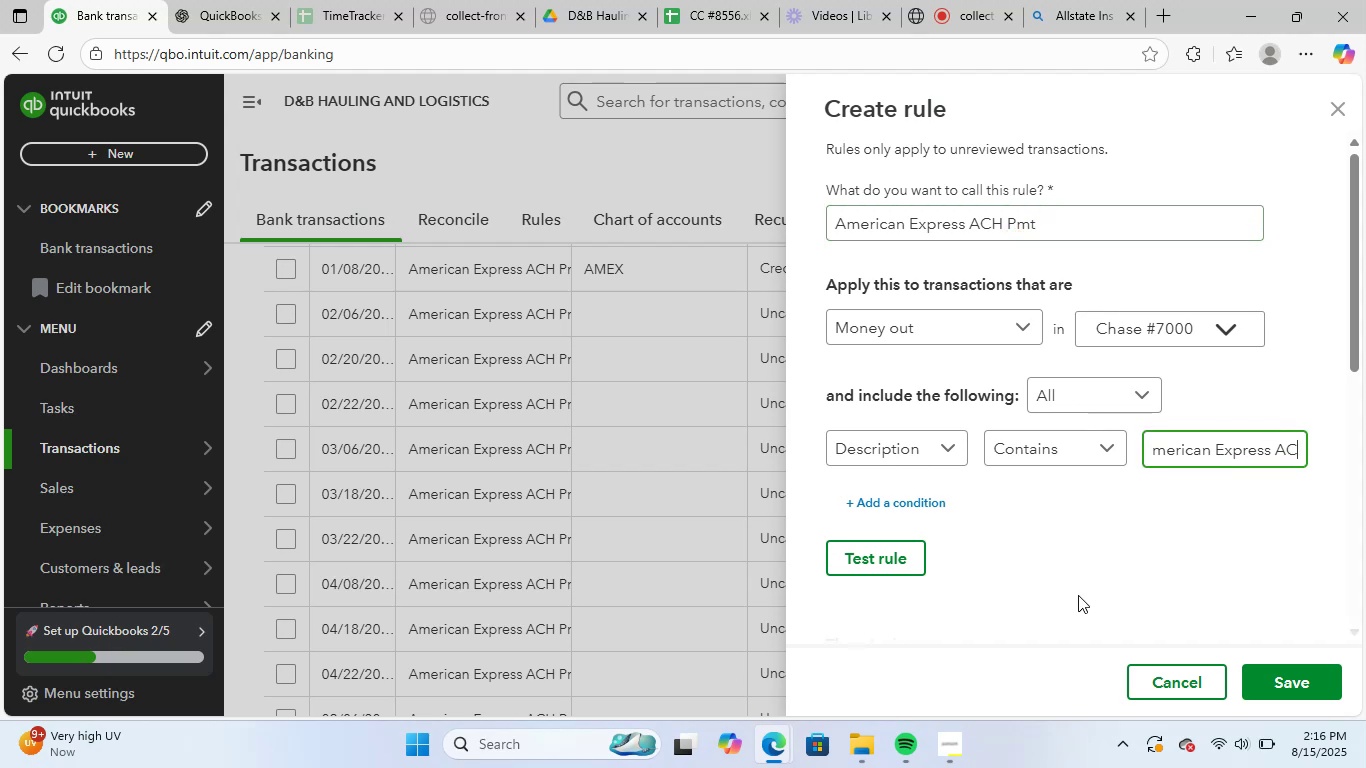 
key(ArrowRight)
 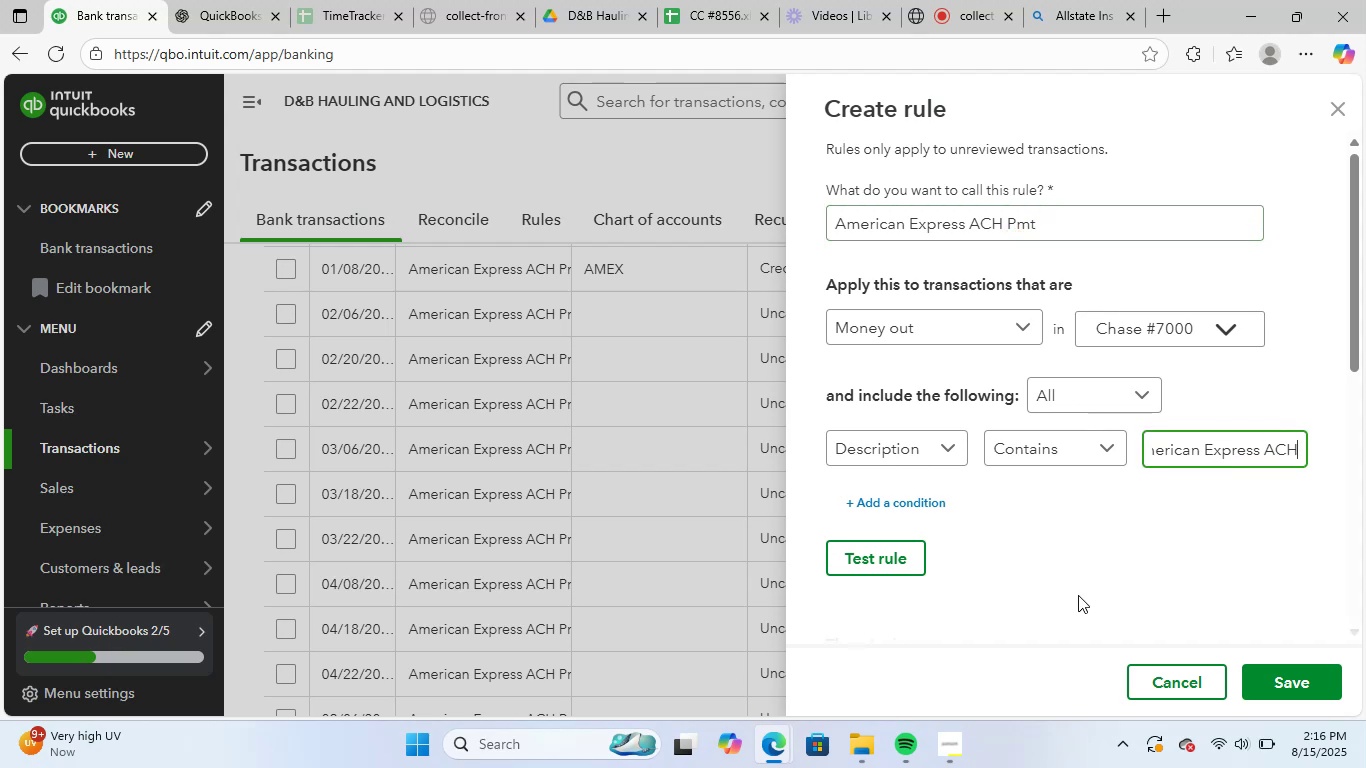 
hold_key(key=ArrowRight, duration=0.49)
 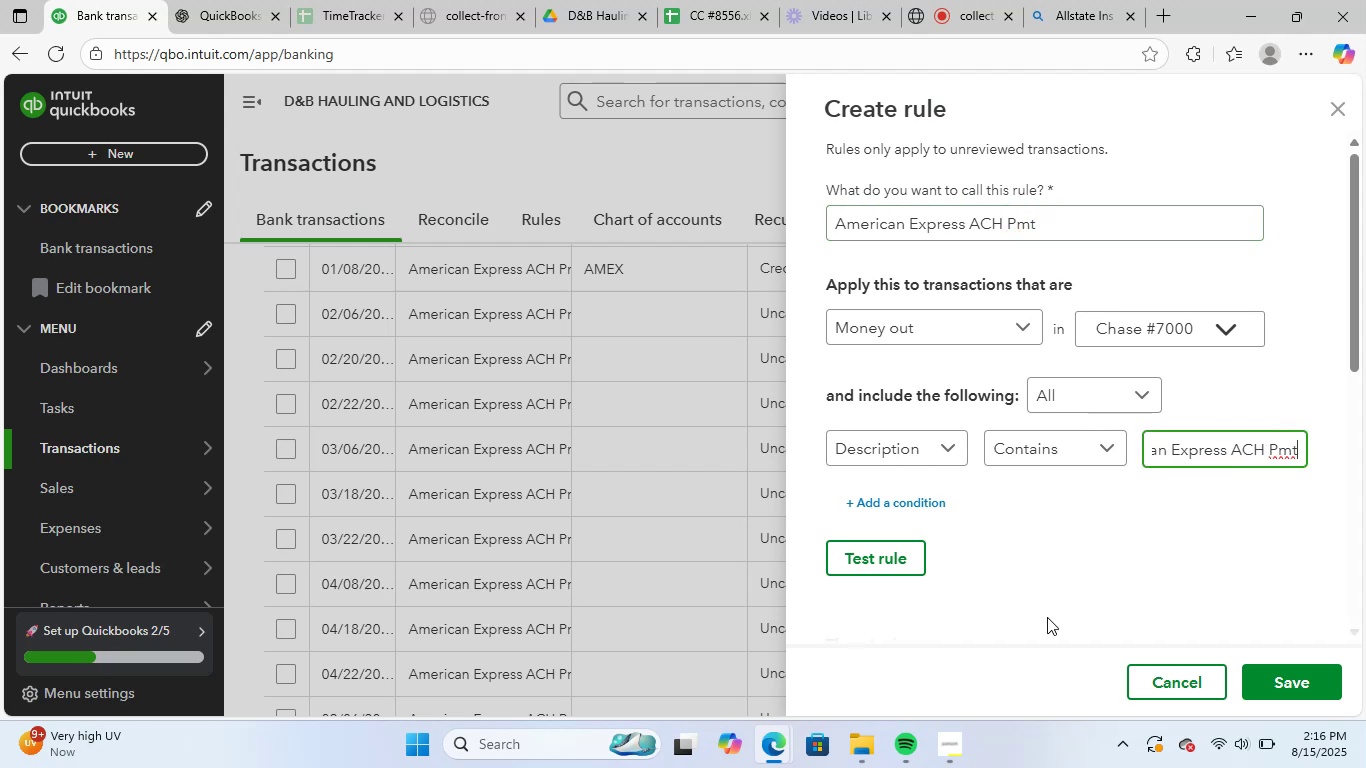 
key(ArrowRight)
 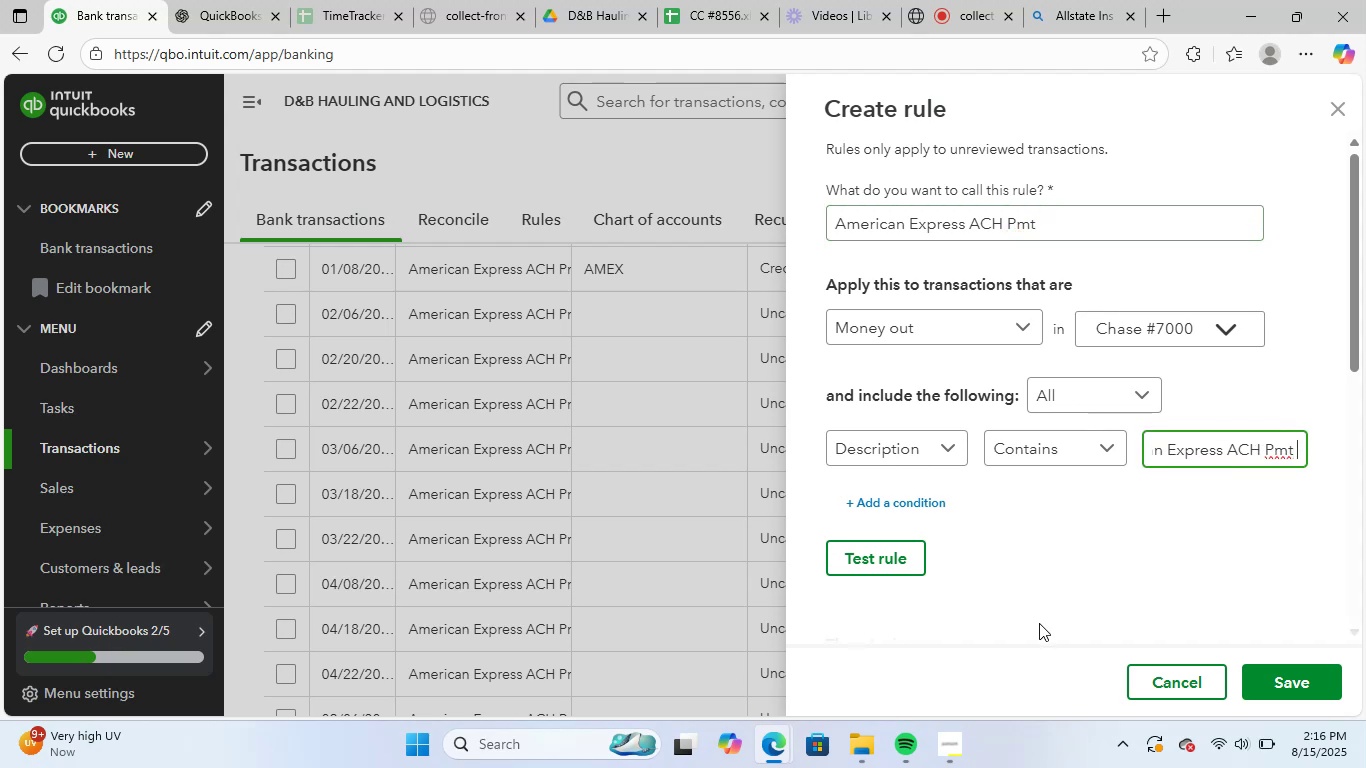 
hold_key(key=ShiftLeft, duration=1.67)
 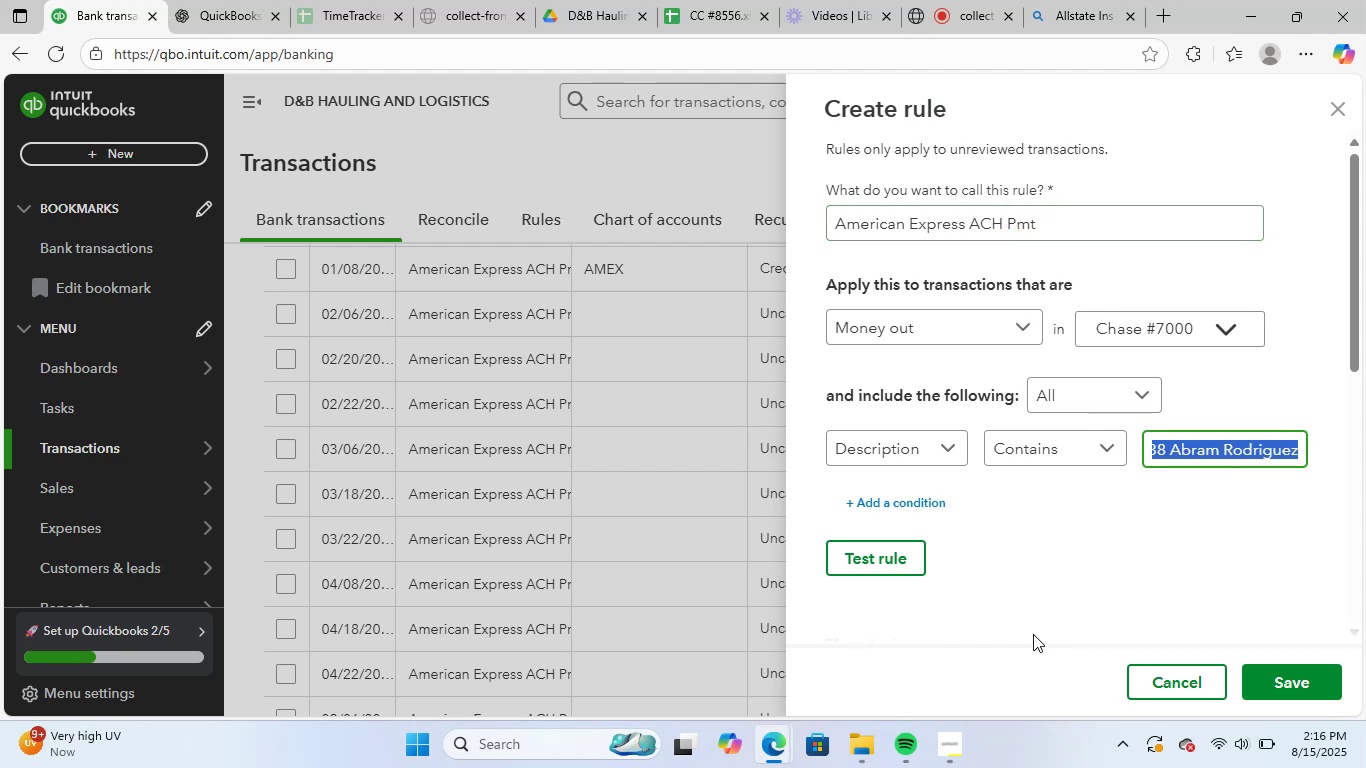 
hold_key(key=ArrowRight, duration=1.45)
 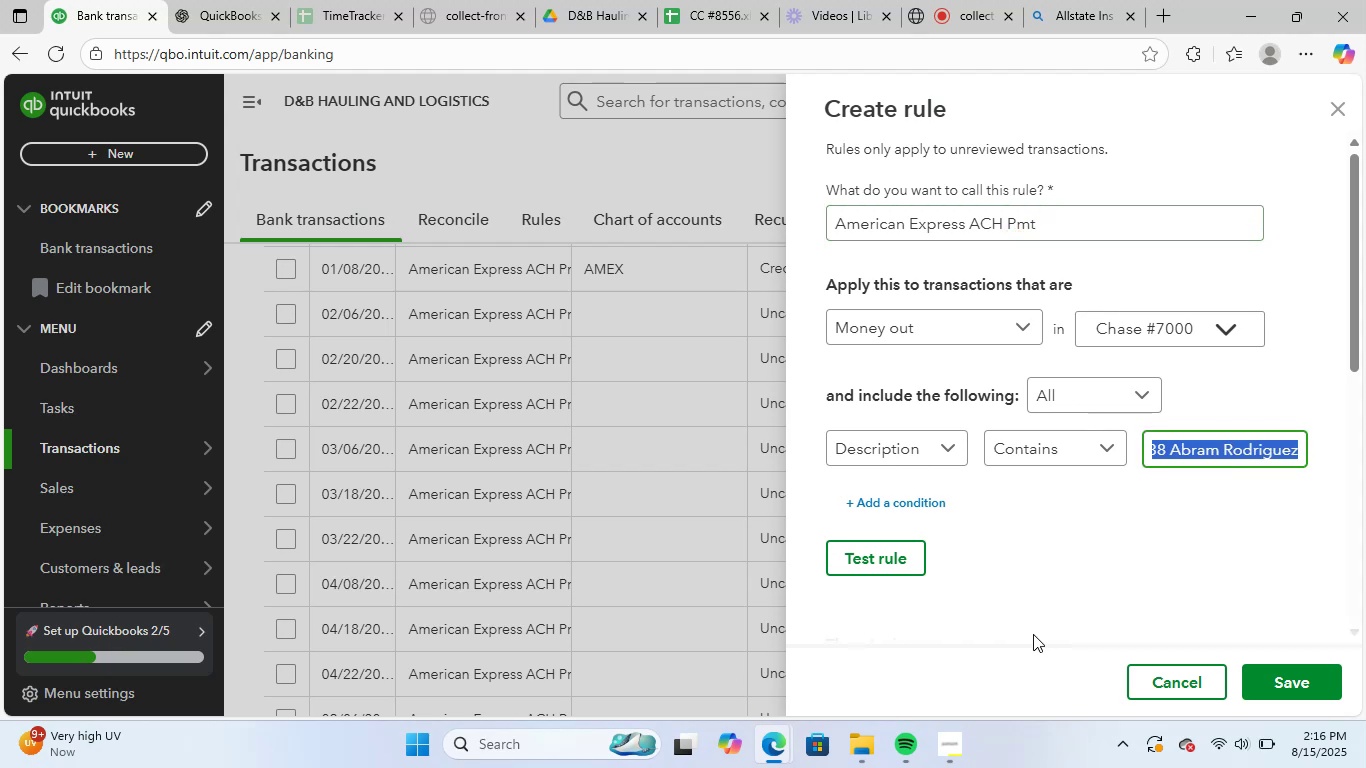 
key(Backspace)
 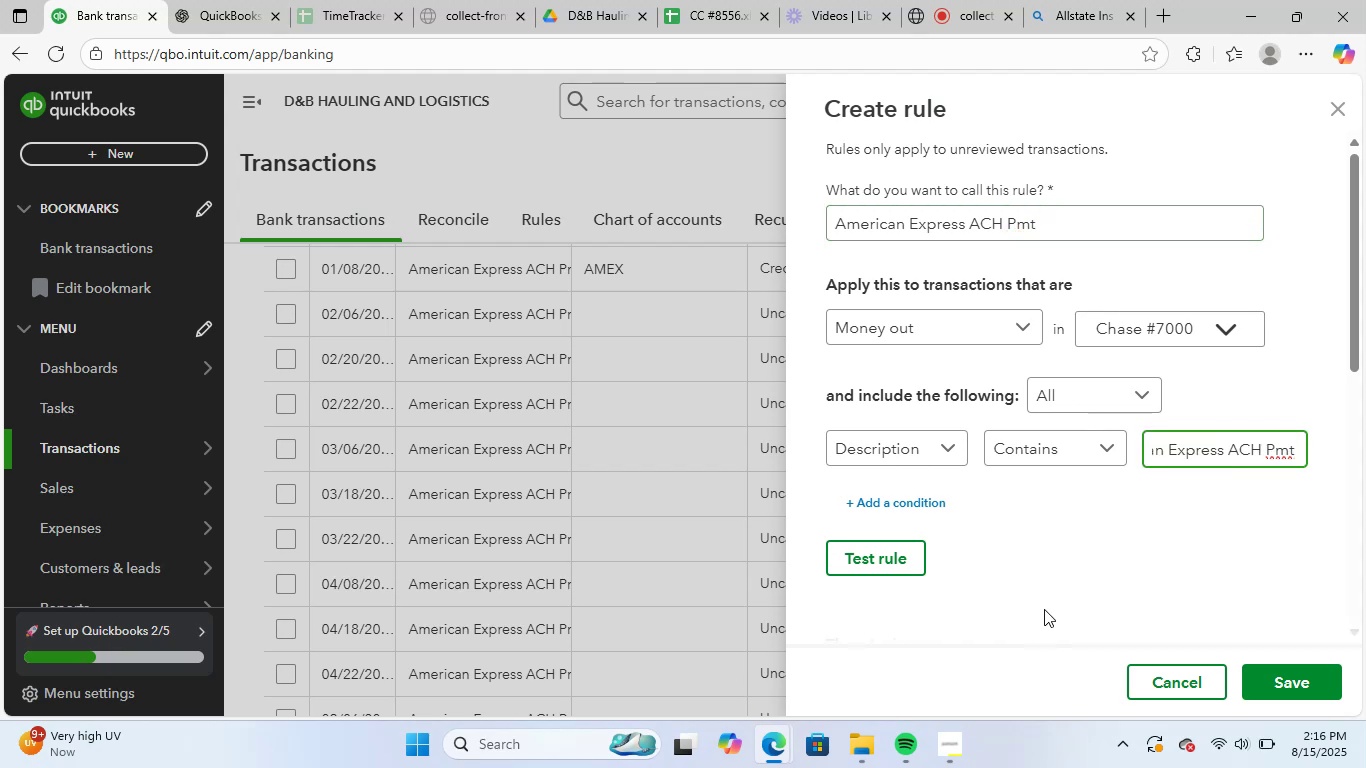 
scroll: coordinate [1107, 549], scroll_direction: down, amount: 13.0
 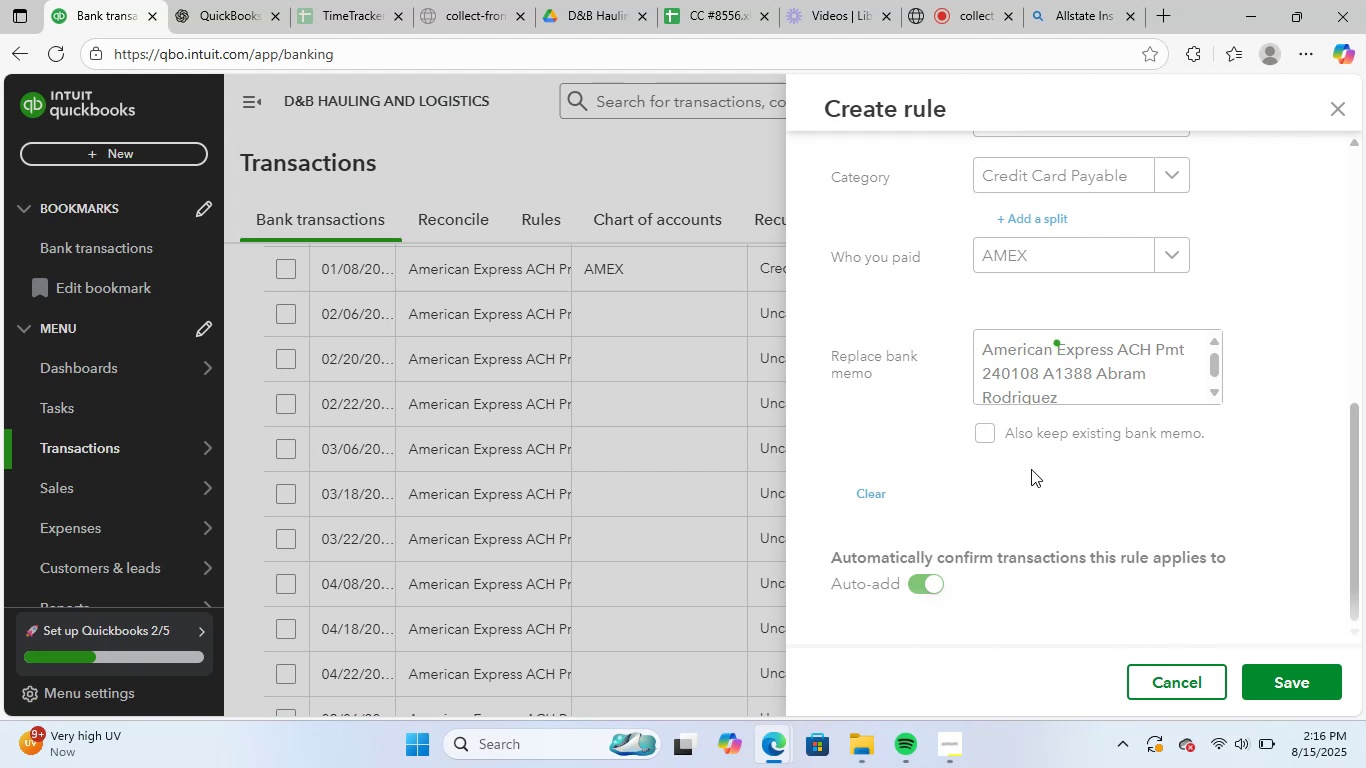 
wait(8.32)
 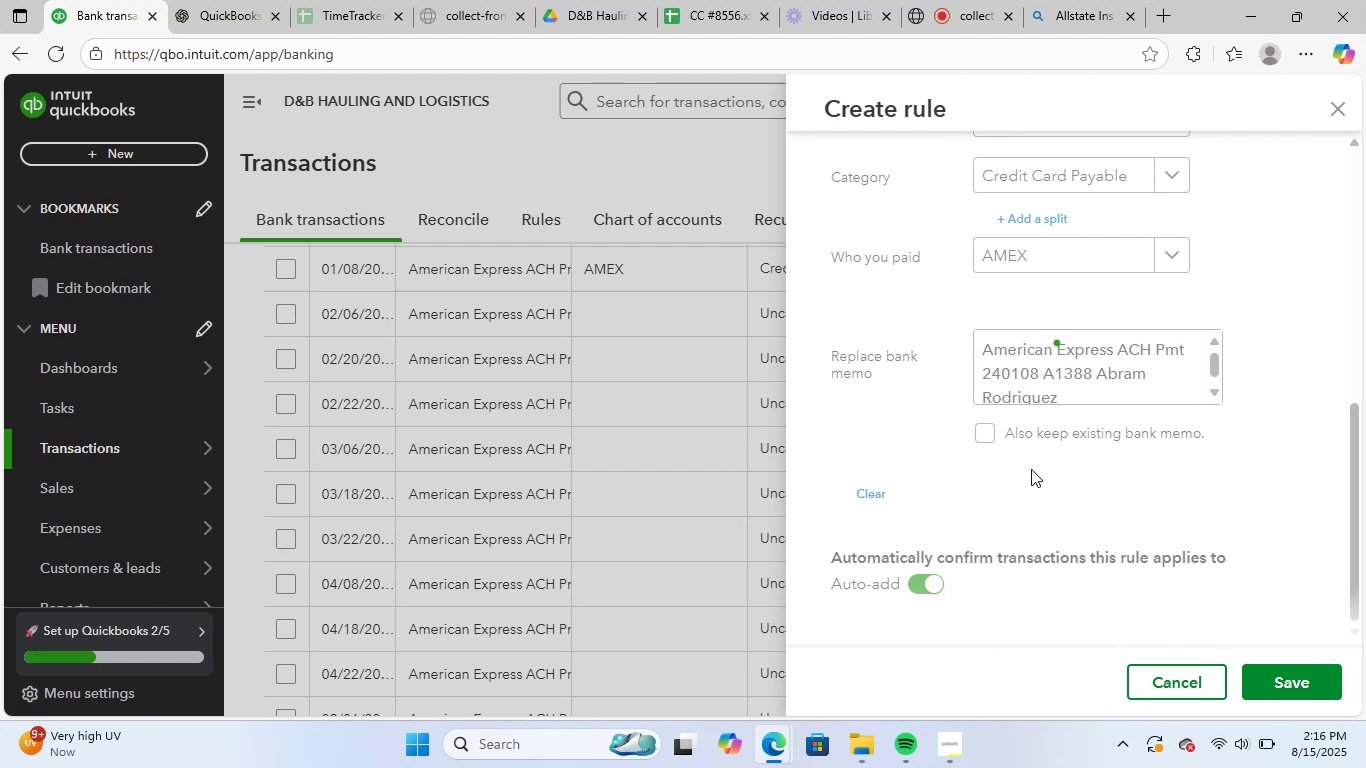 
scroll: coordinate [848, 516], scroll_direction: up, amount: 3.0
 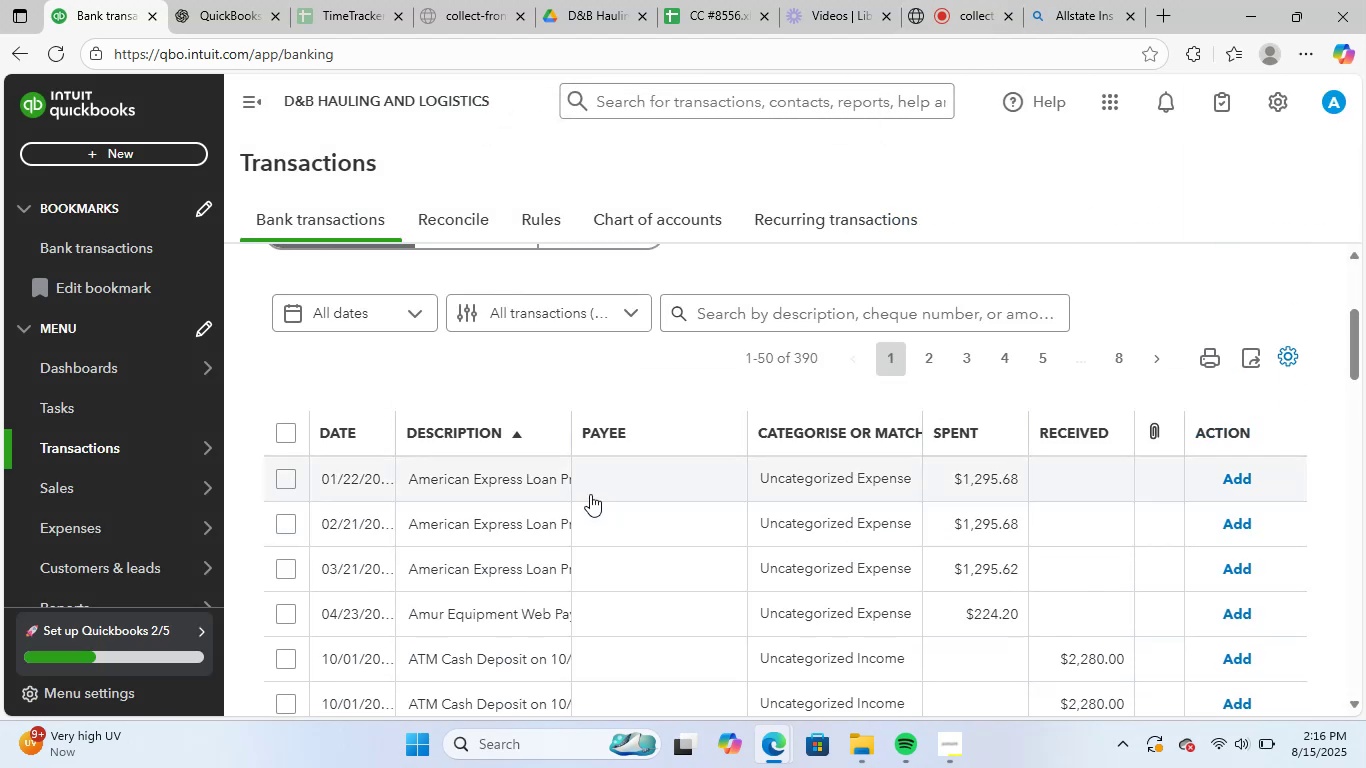 
left_click([518, 485])
 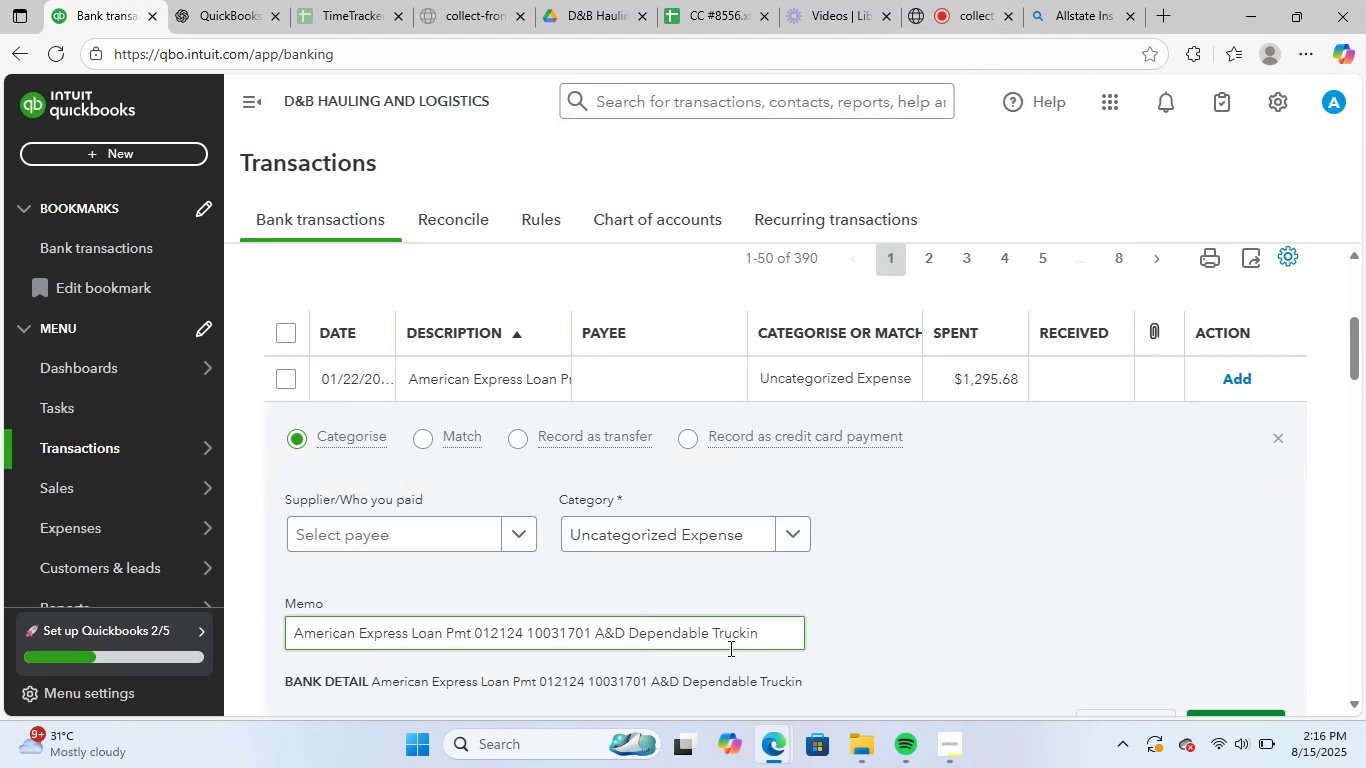 
left_click_drag(start_coordinate=[763, 635], to_coordinate=[222, 619])
 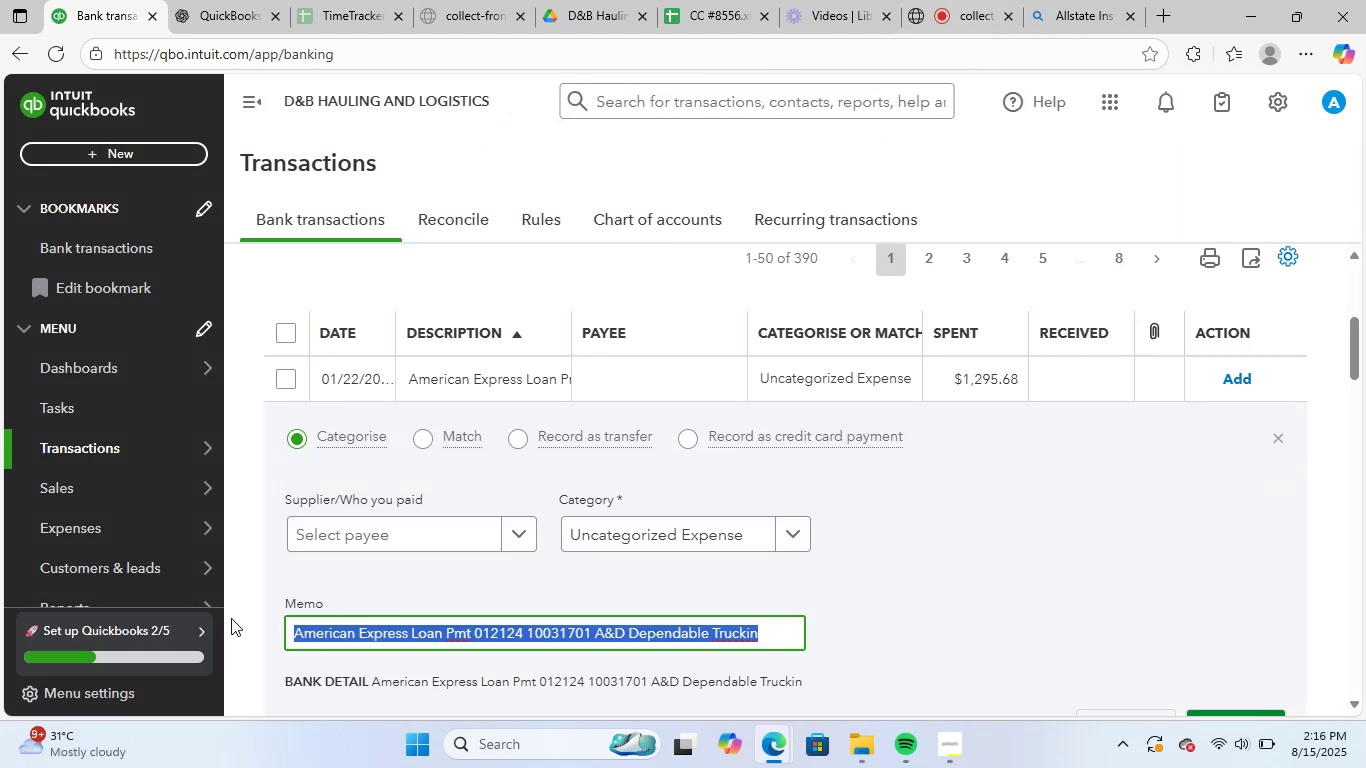 
key(Control+C)
 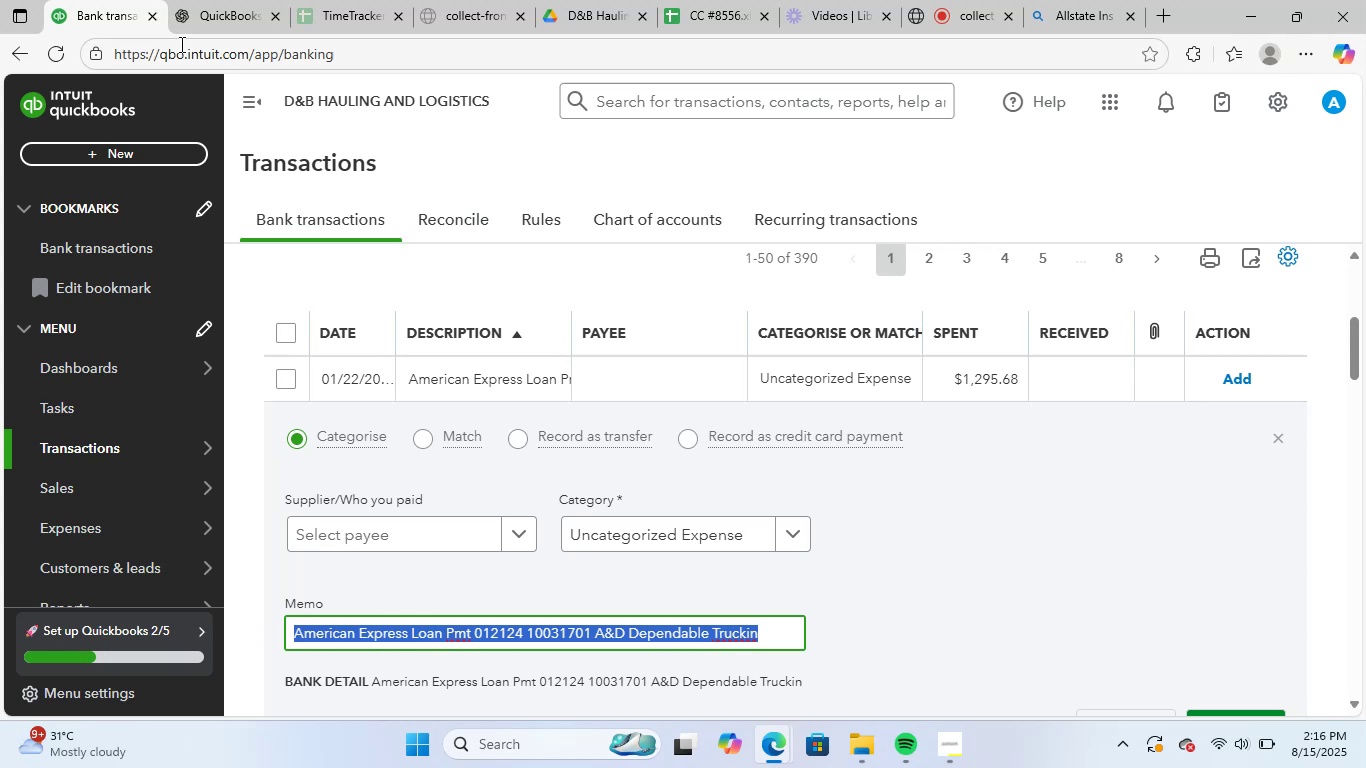 
left_click([242, 0])
 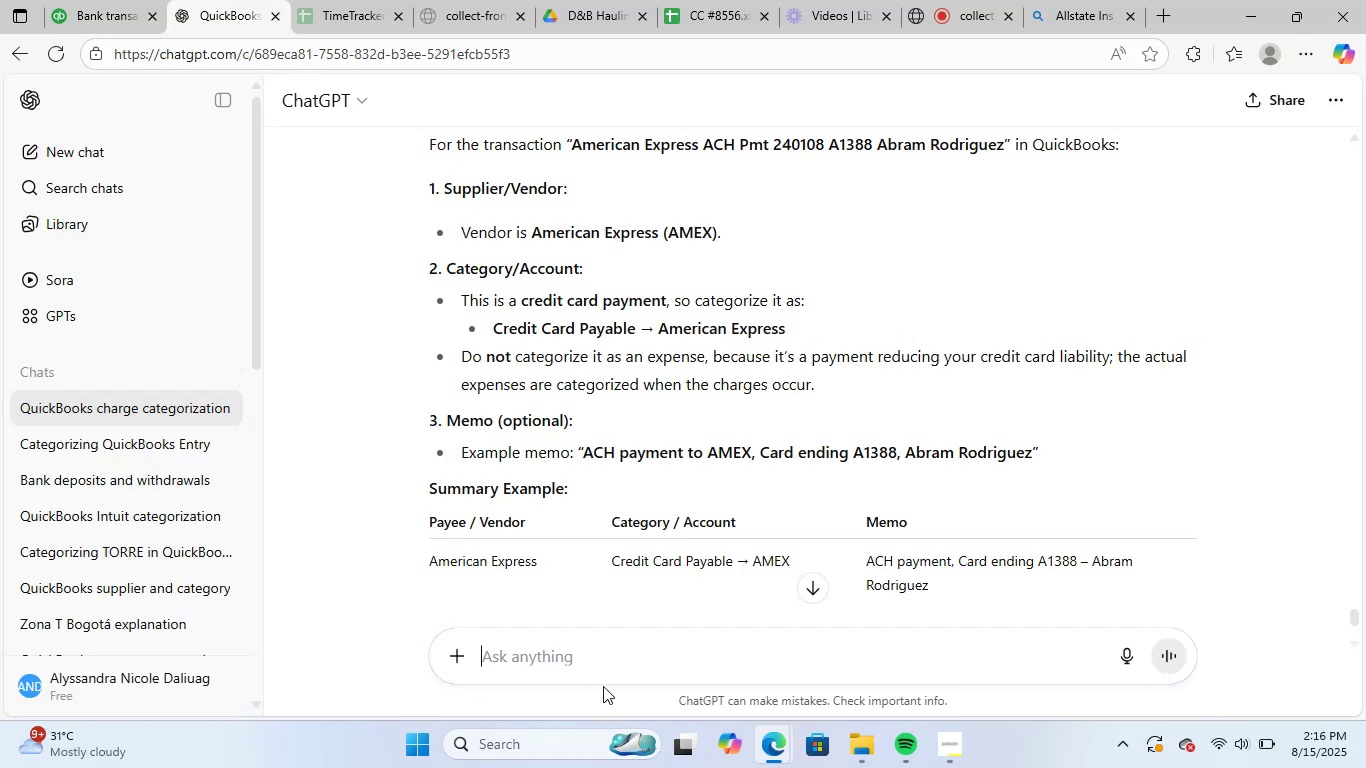 
left_click([619, 660])
 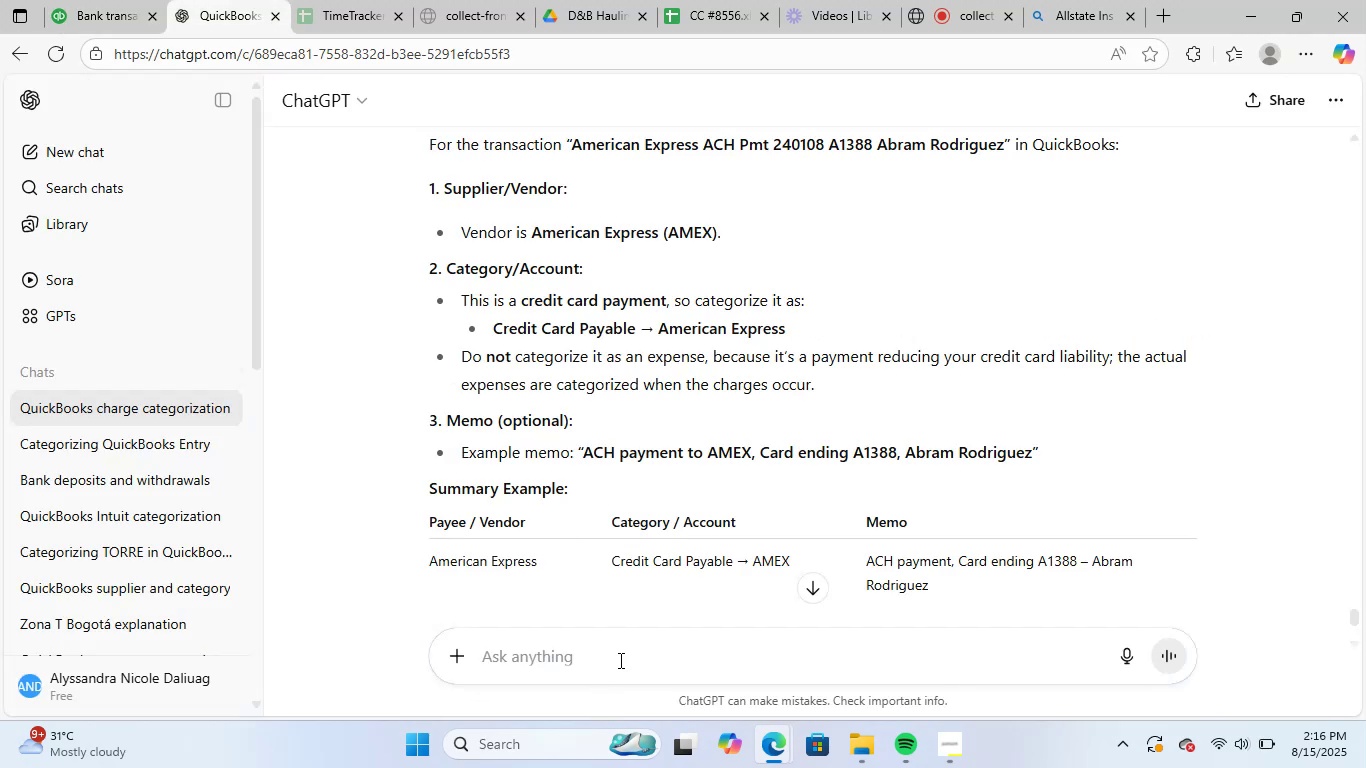 
key(Control+V)
 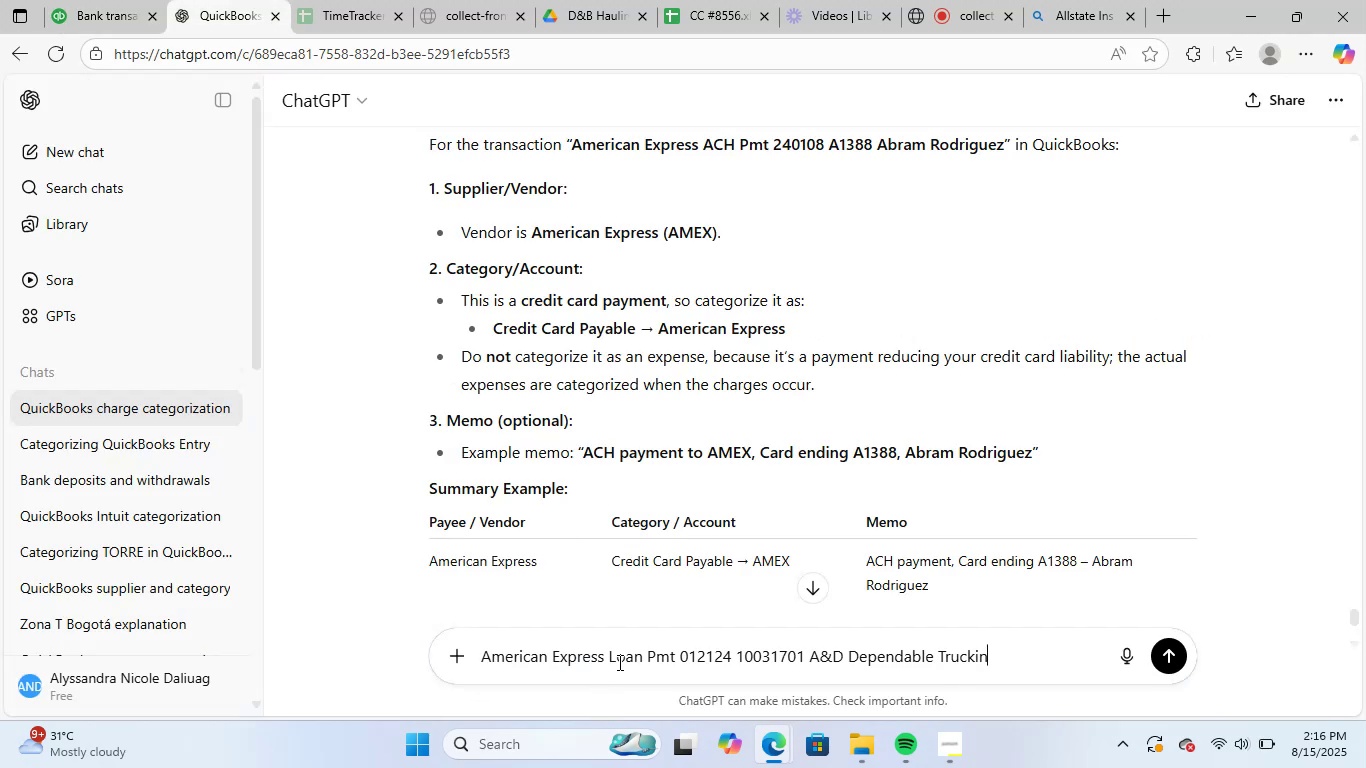 
key(NumpadEnter)
 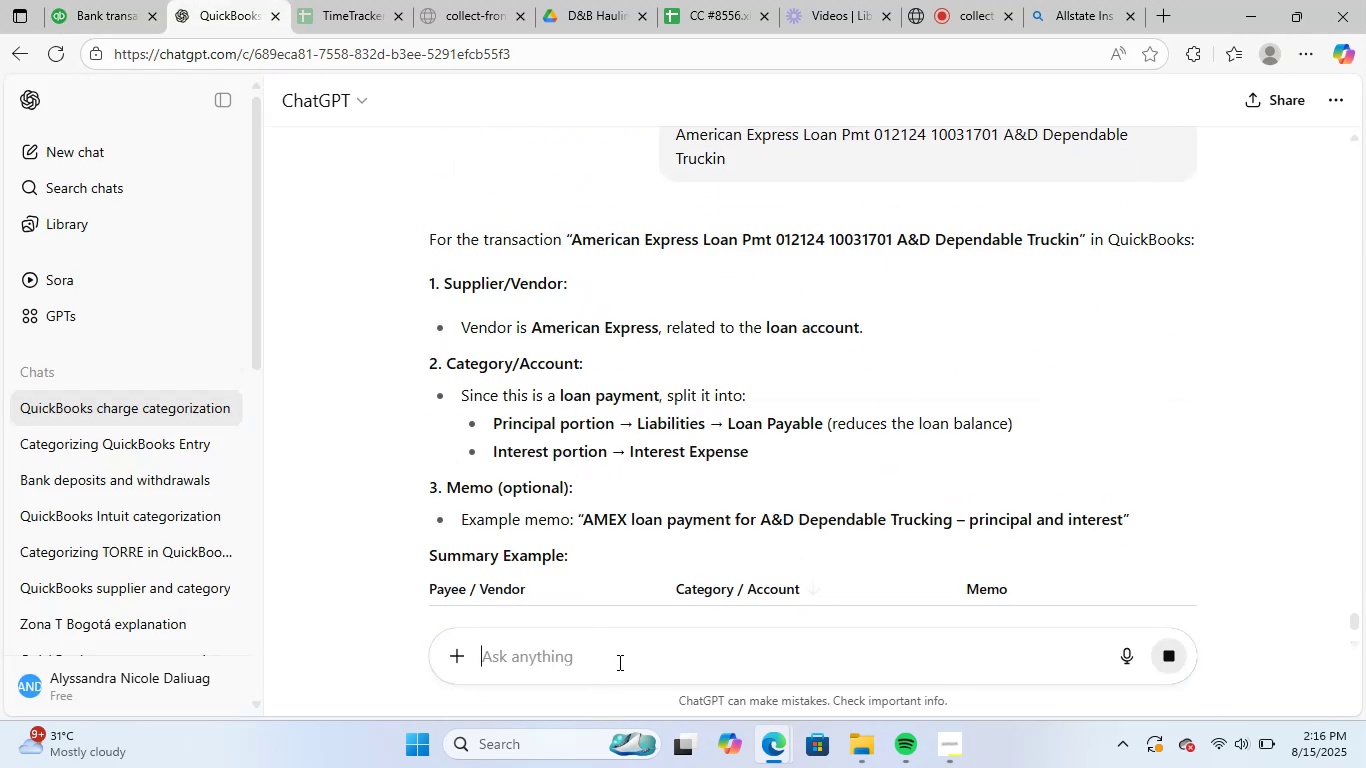 
wait(9.93)
 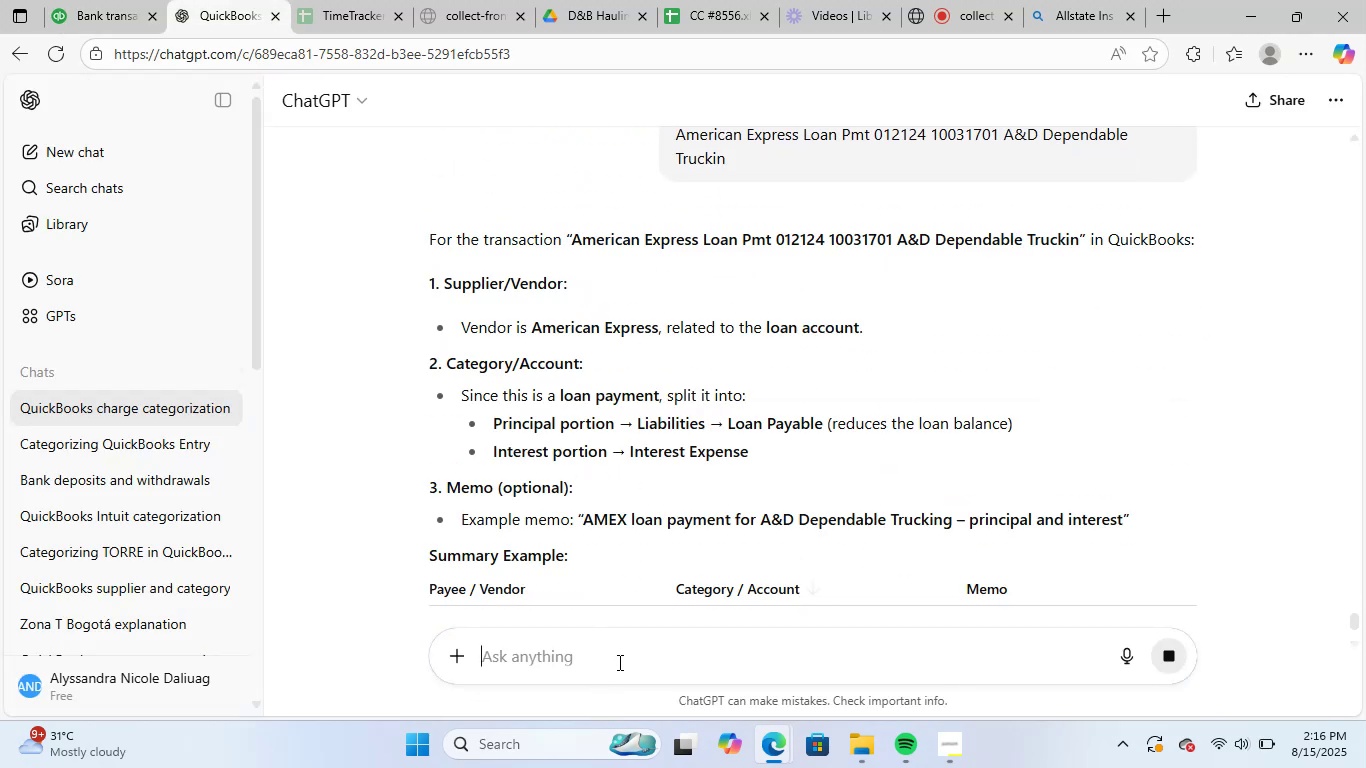 
scroll: coordinate [809, 462], scroll_direction: down, amount: 3.0
 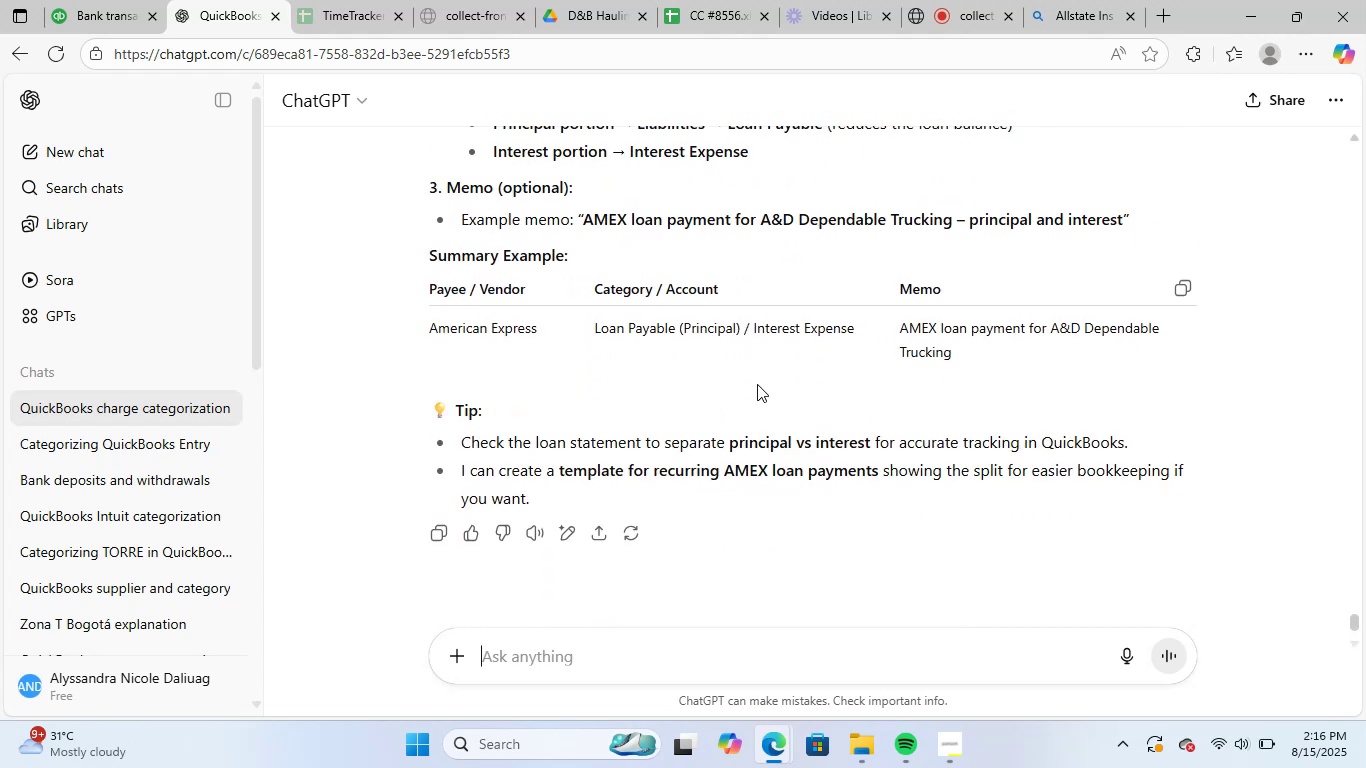 
scroll: coordinate [758, 410], scroll_direction: up, amount: 1.0
 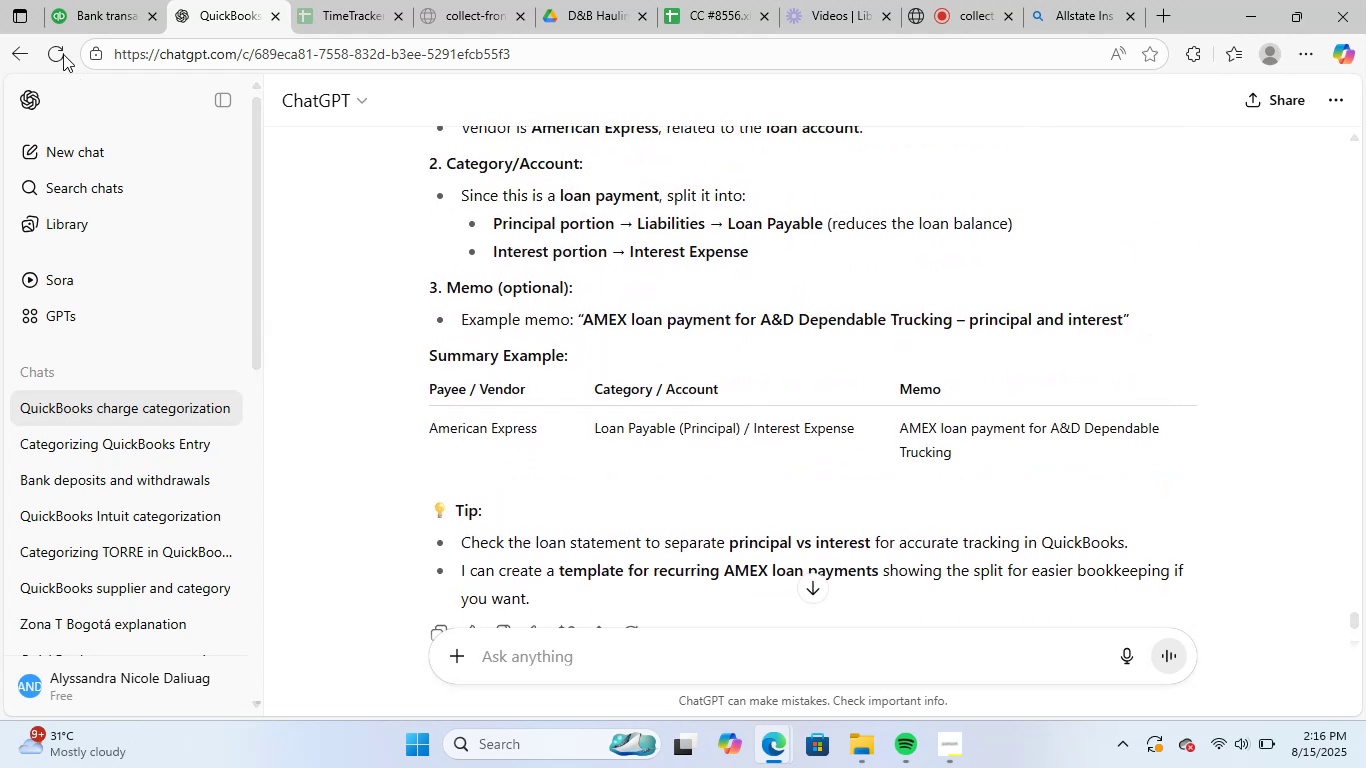 
left_click([88, 0])
 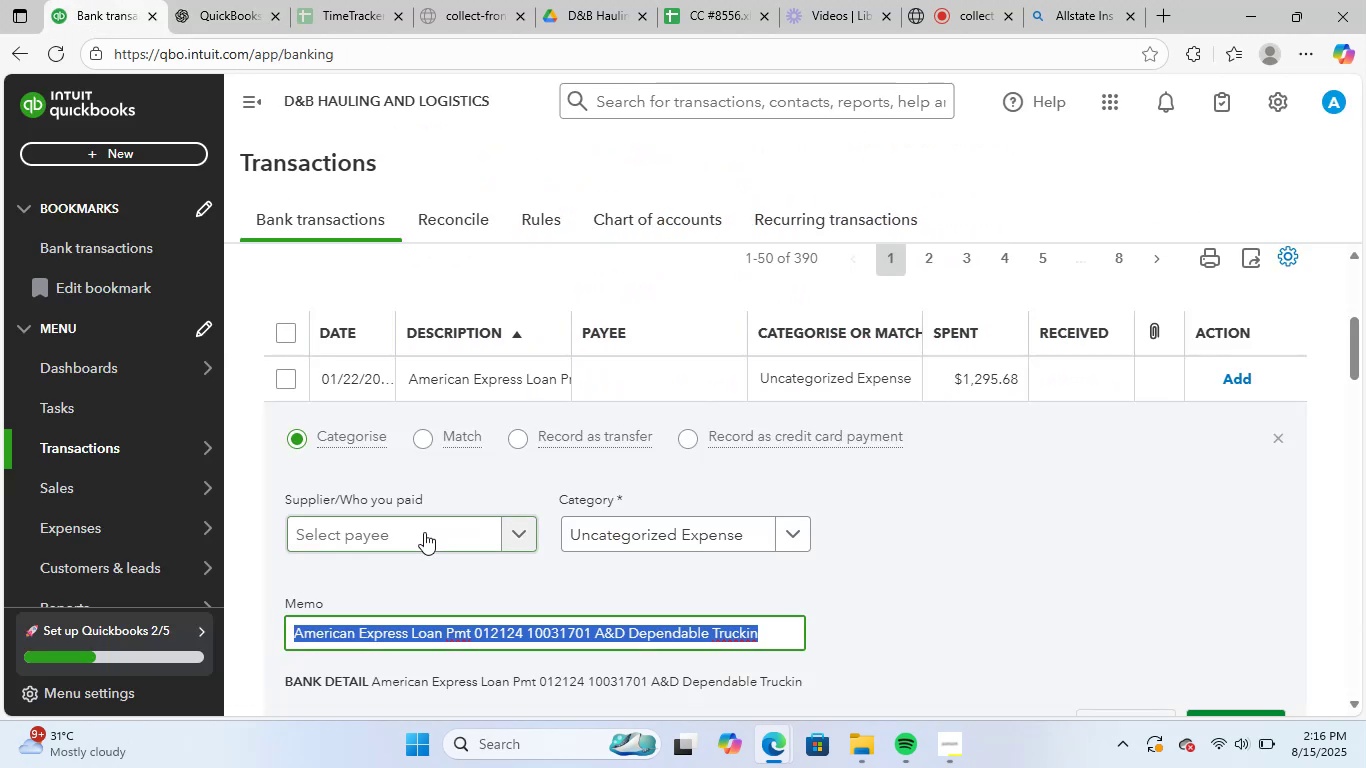 
left_click([428, 525])
 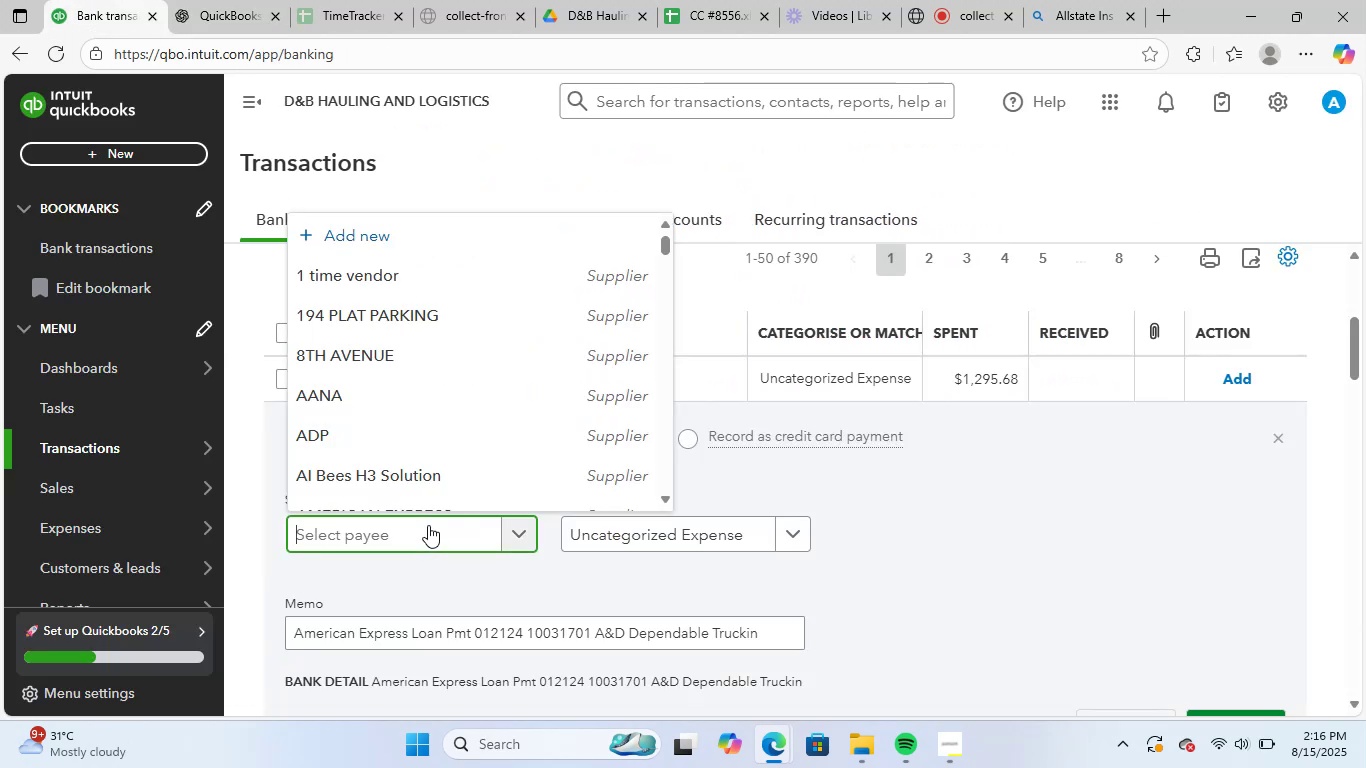 
type(unk)
 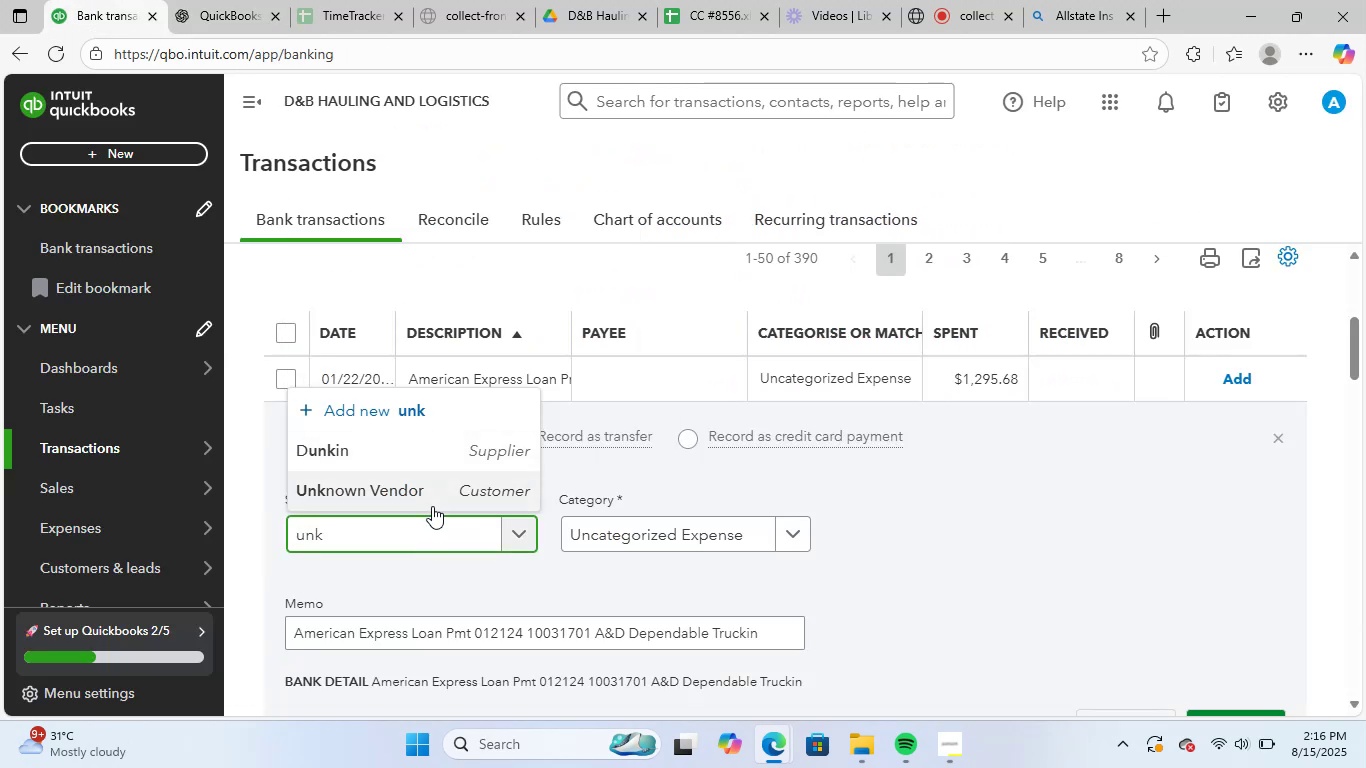 
left_click([432, 494])
 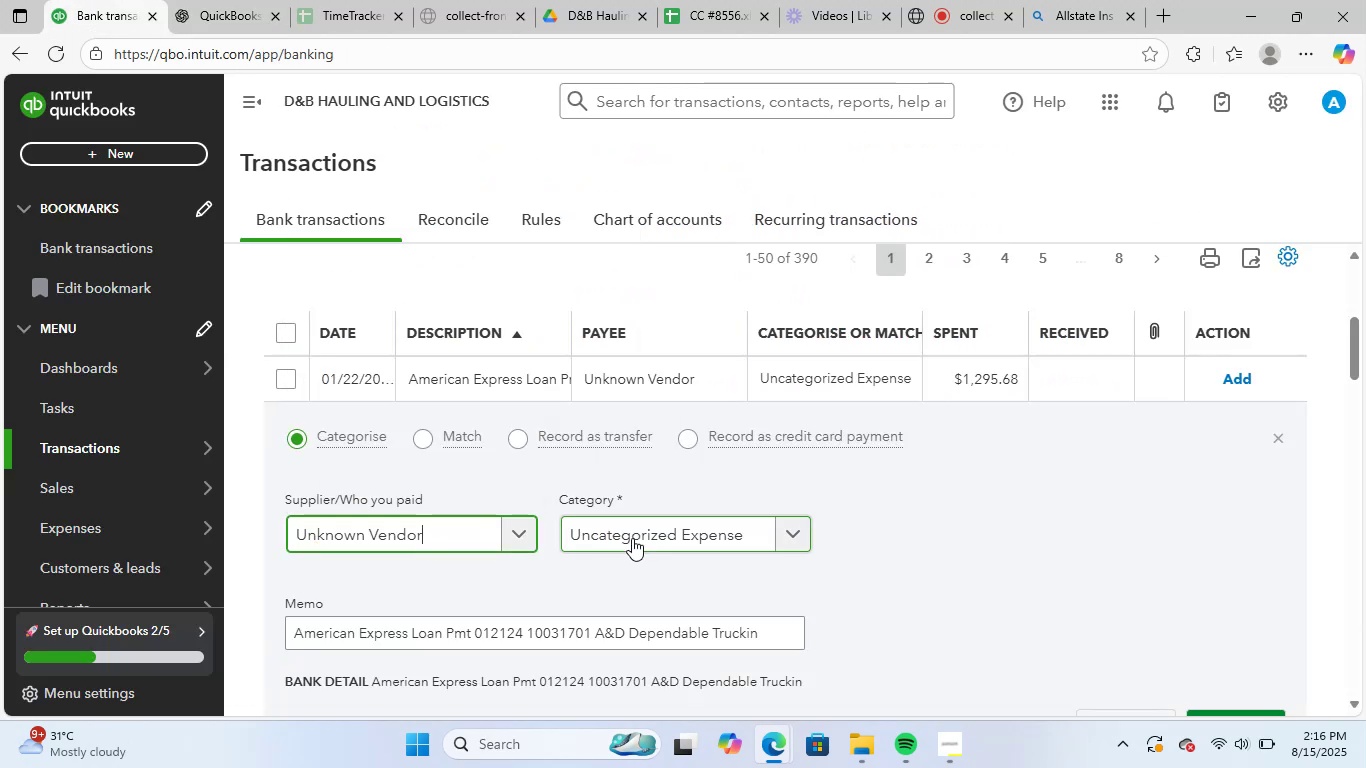 
left_click([632, 538])
 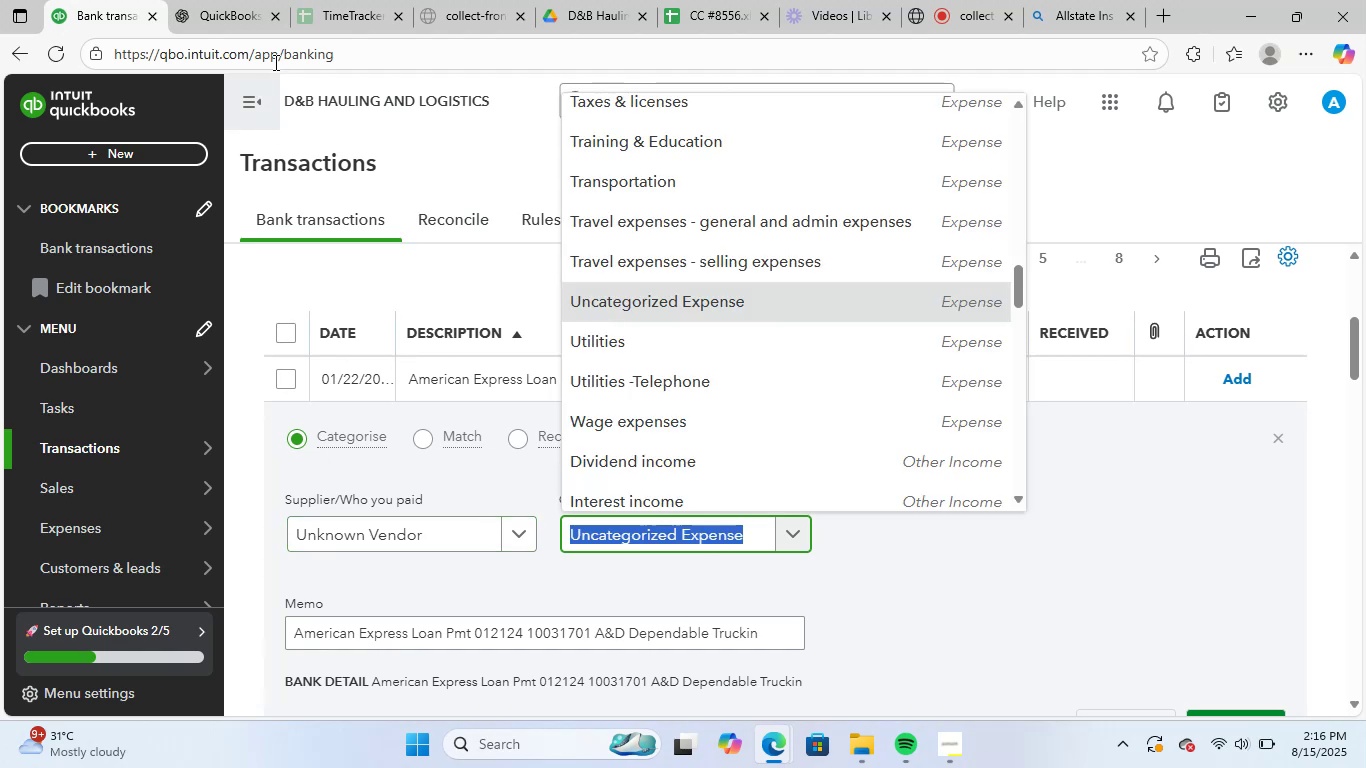 
left_click([237, 0])
 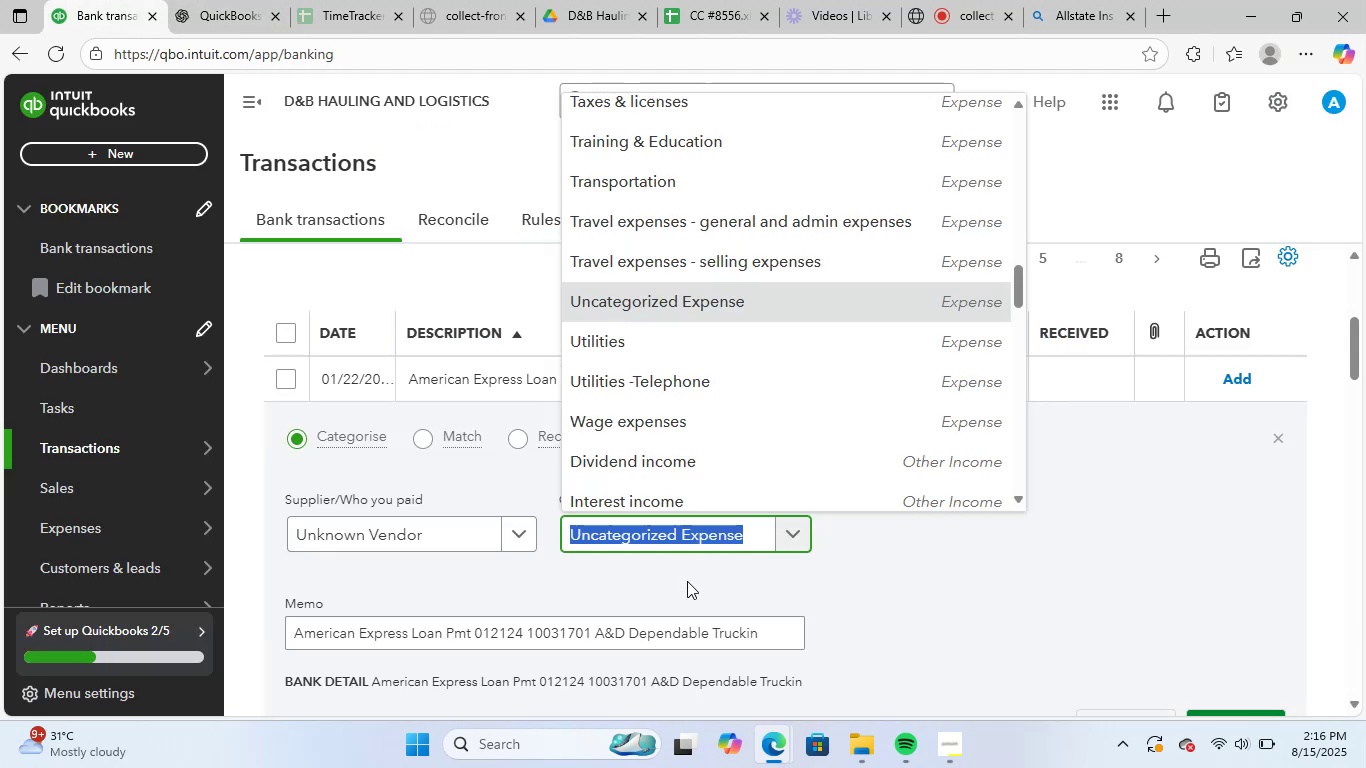 
type(intere)
 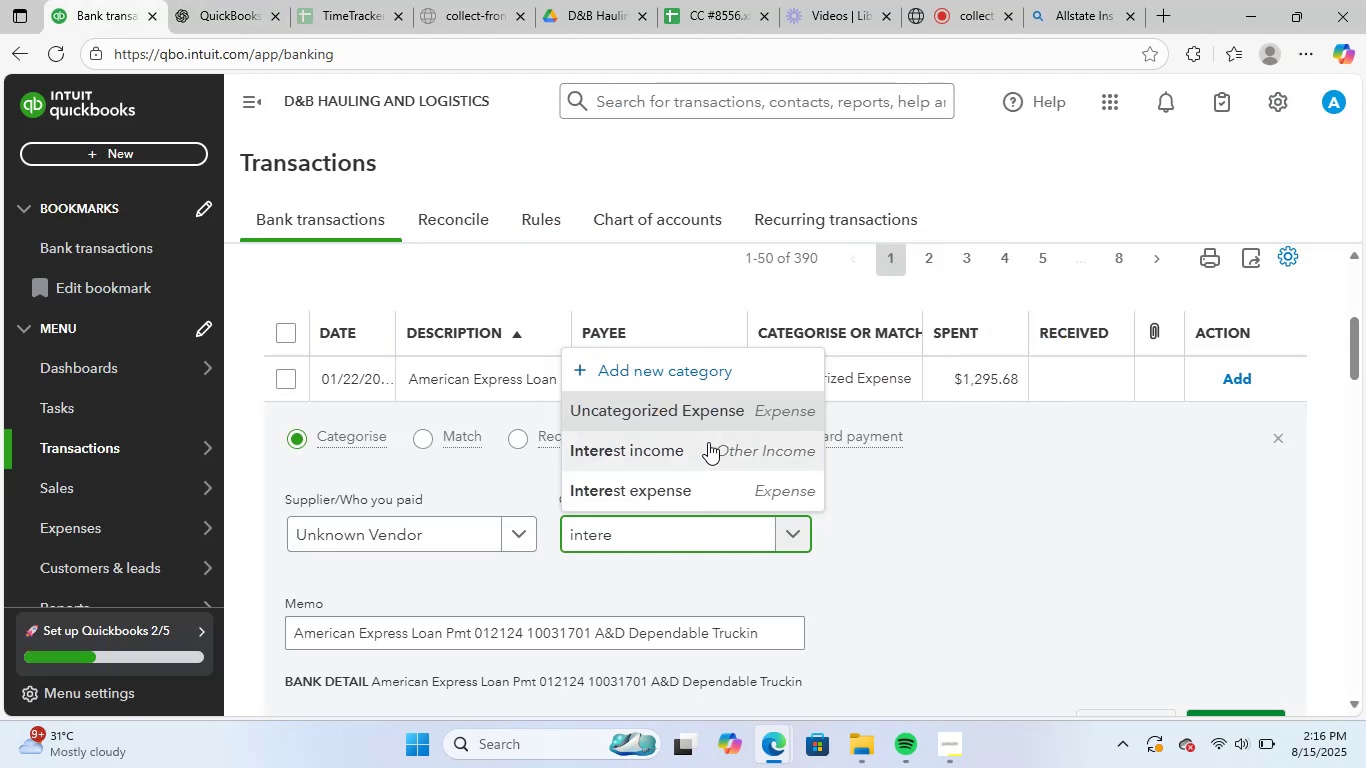 
left_click([697, 496])
 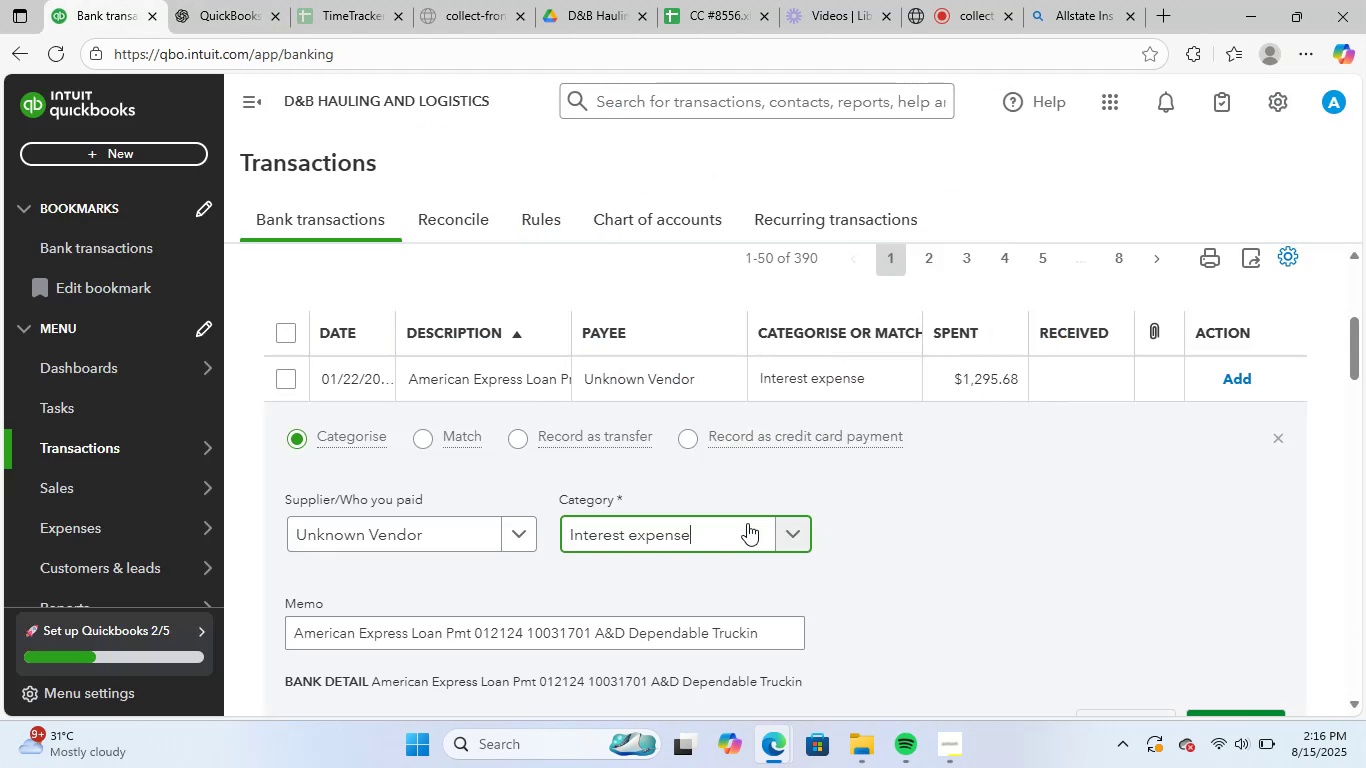 
scroll: coordinate [747, 523], scroll_direction: down, amount: 3.0
 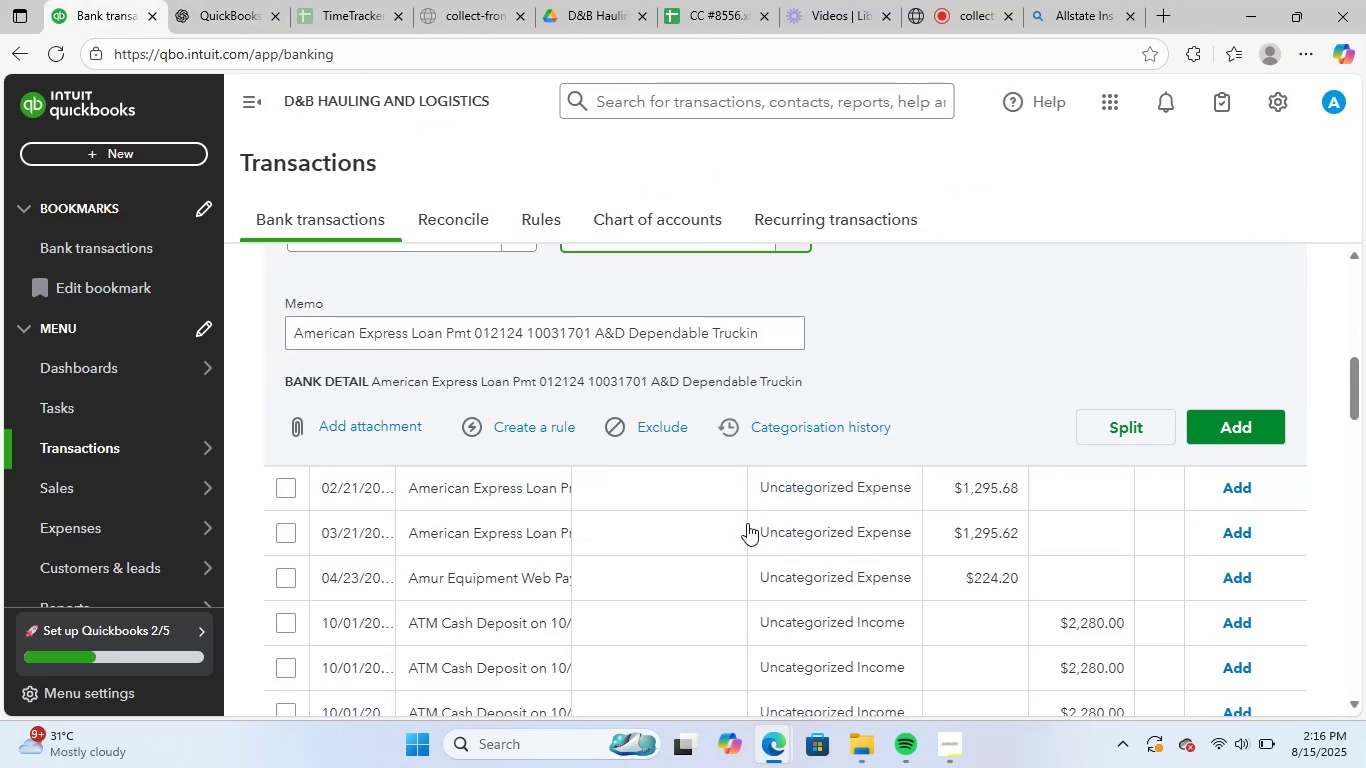 
scroll: coordinate [747, 523], scroll_direction: up, amount: 1.0
 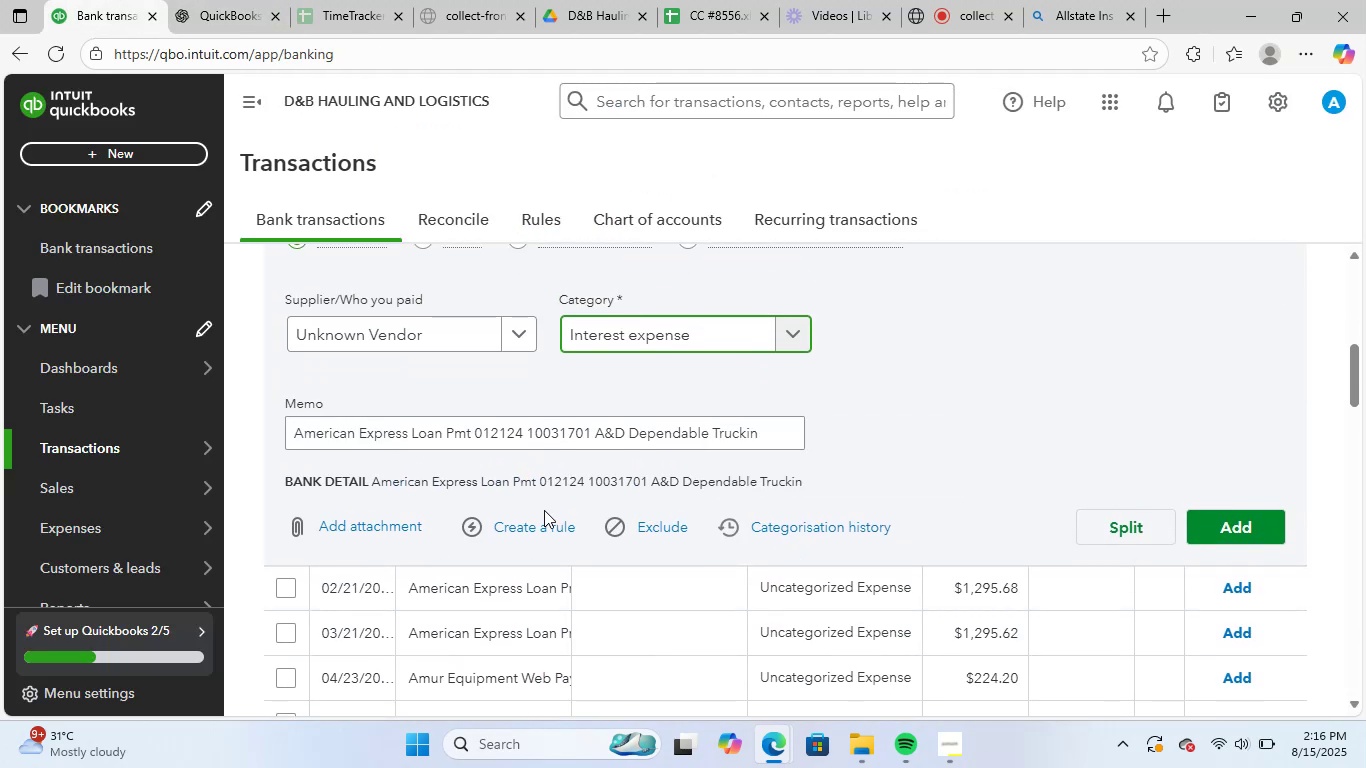 
left_click([542, 530])
 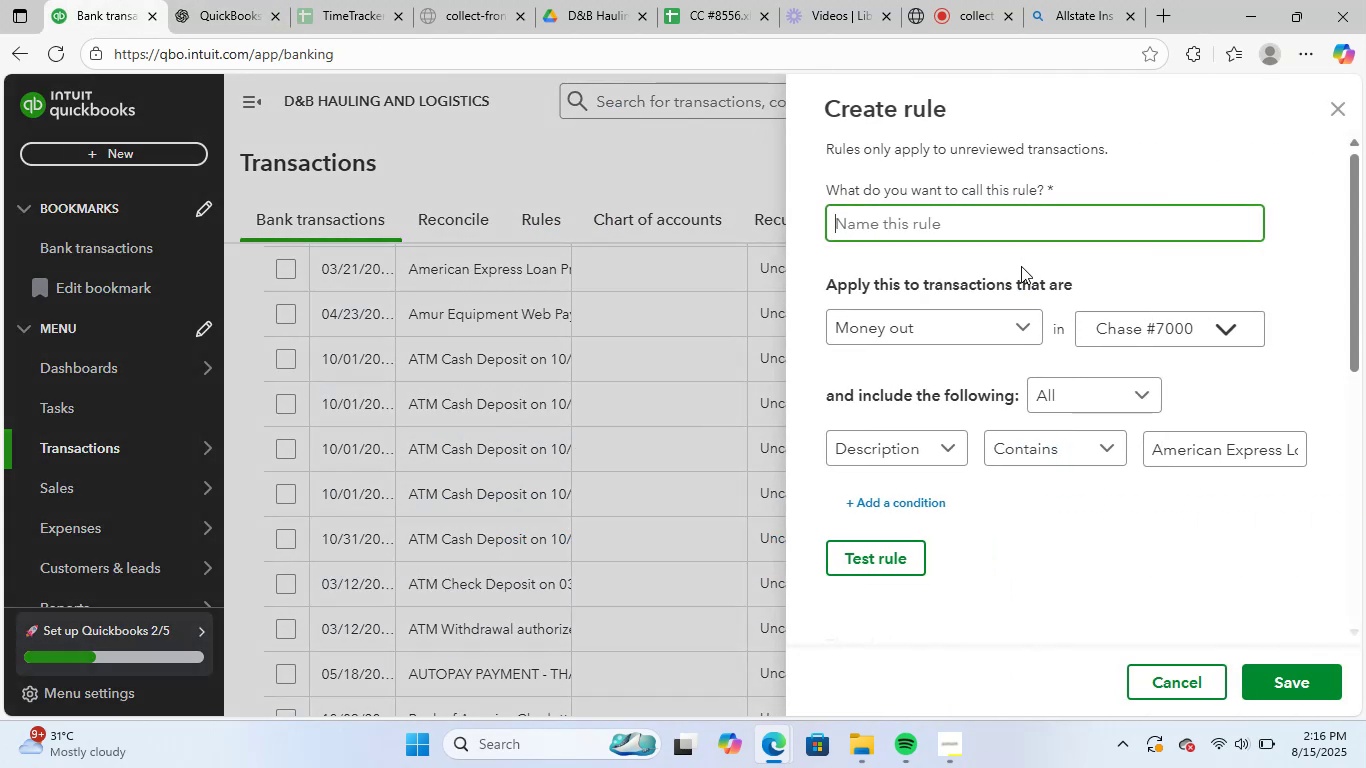 
type(inte exp)
 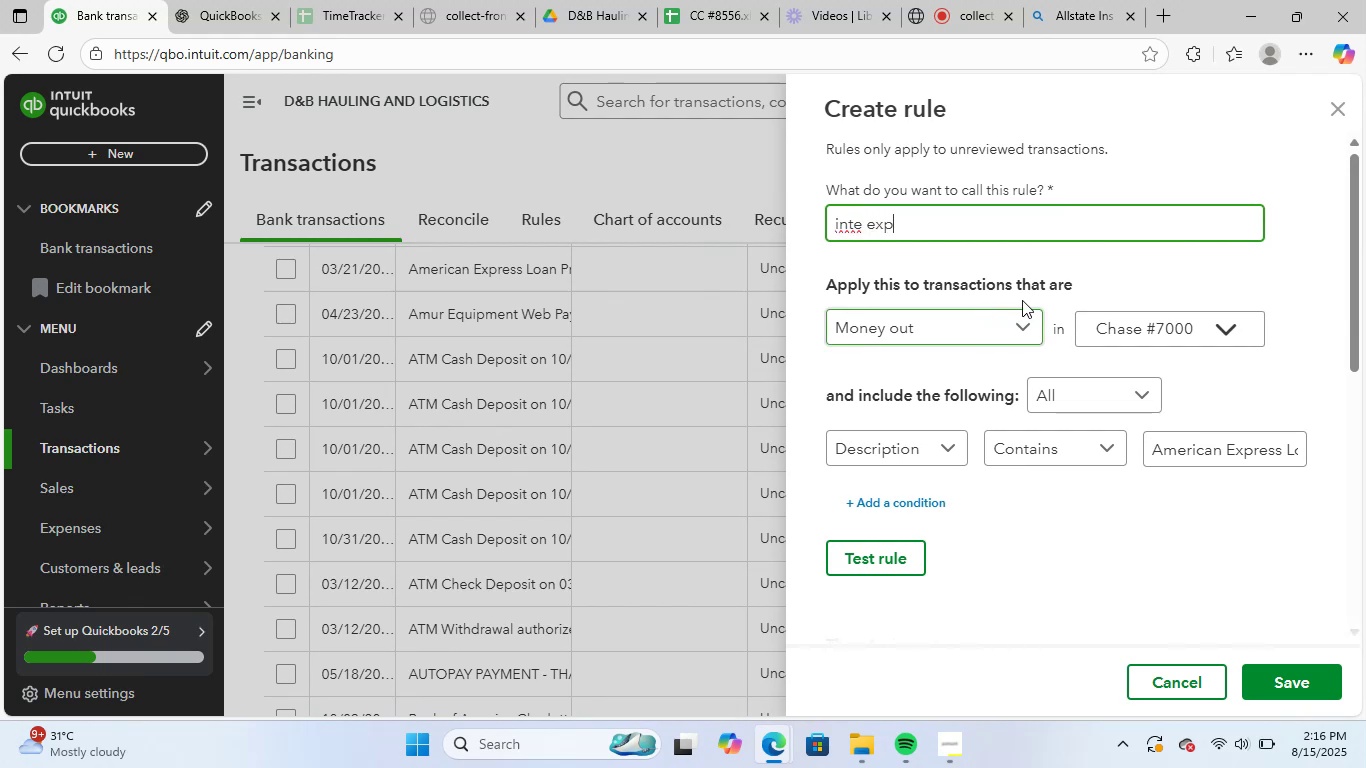 
scroll: coordinate [1115, 396], scroll_direction: down, amount: 3.0
 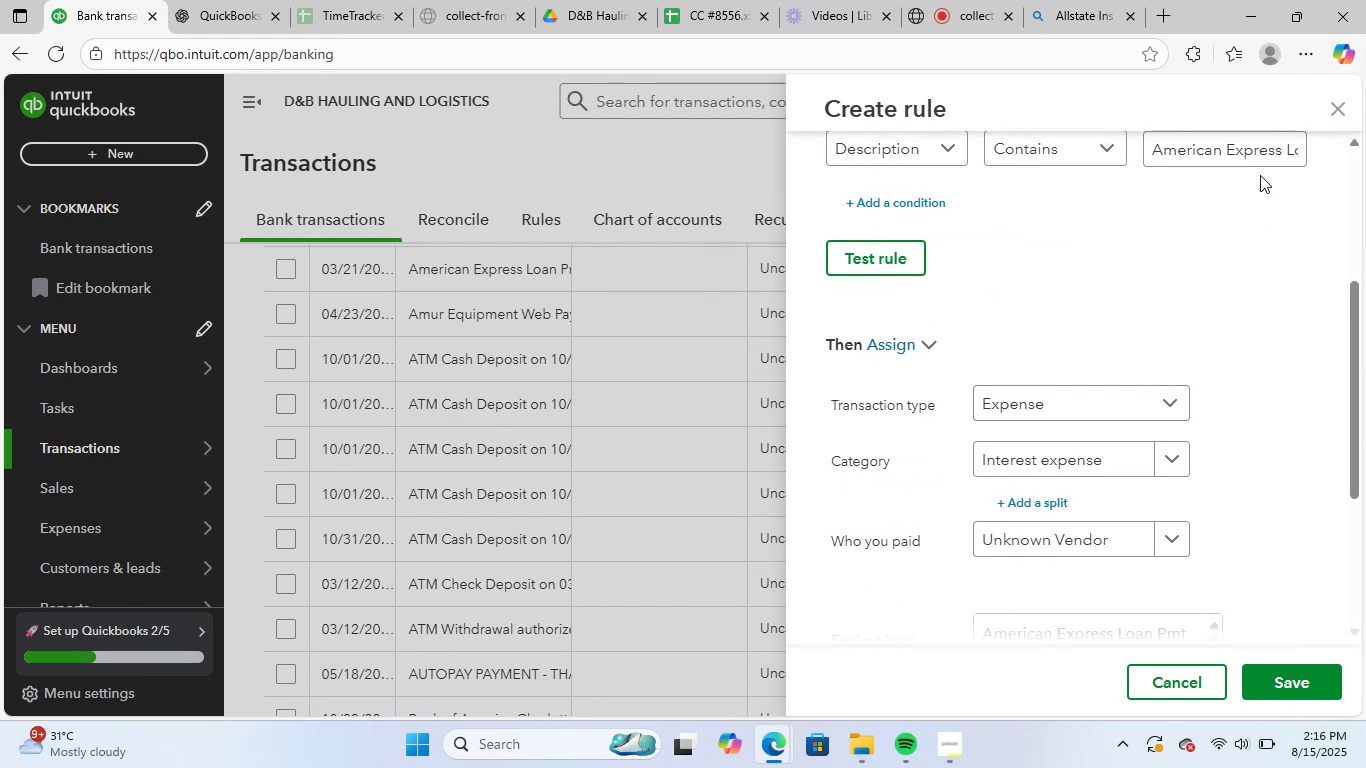 
left_click([1268, 164])
 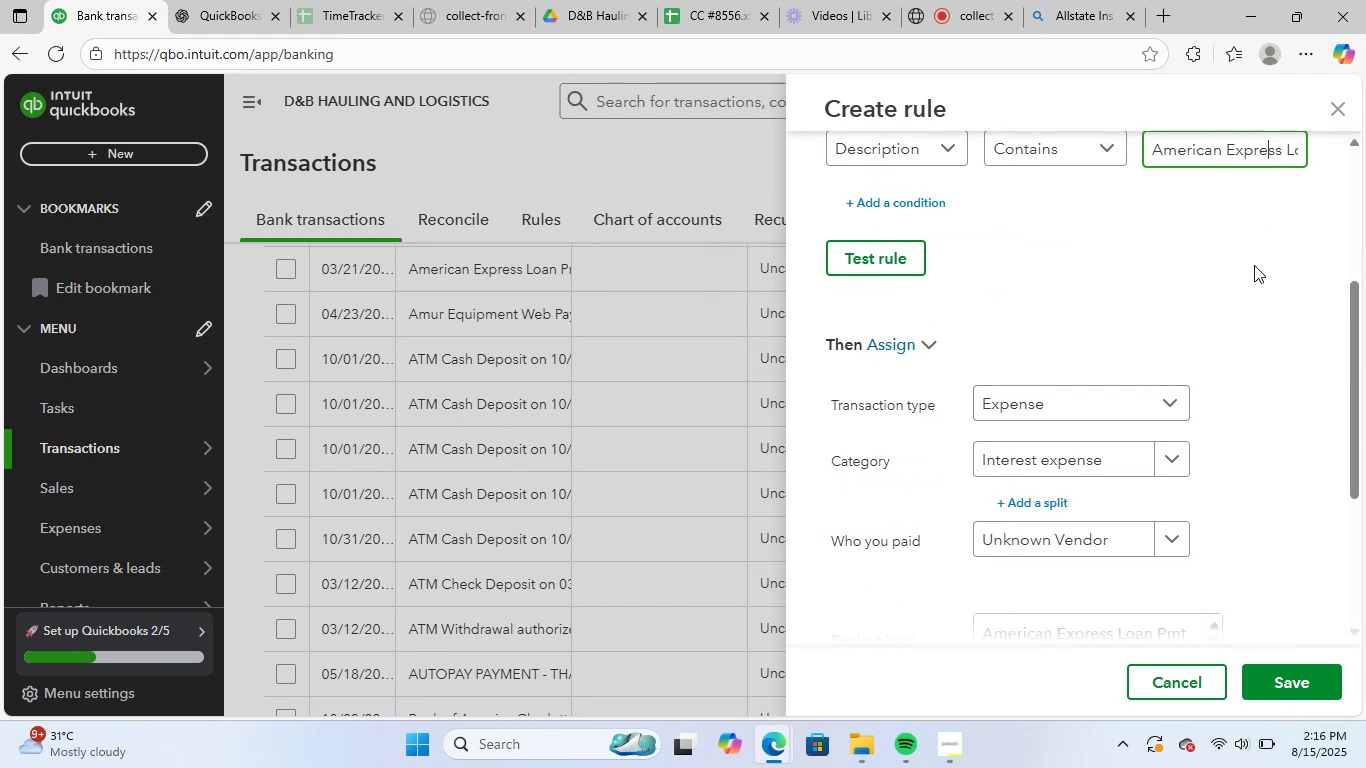 
scroll: coordinate [1251, 365], scroll_direction: up, amount: 2.0
 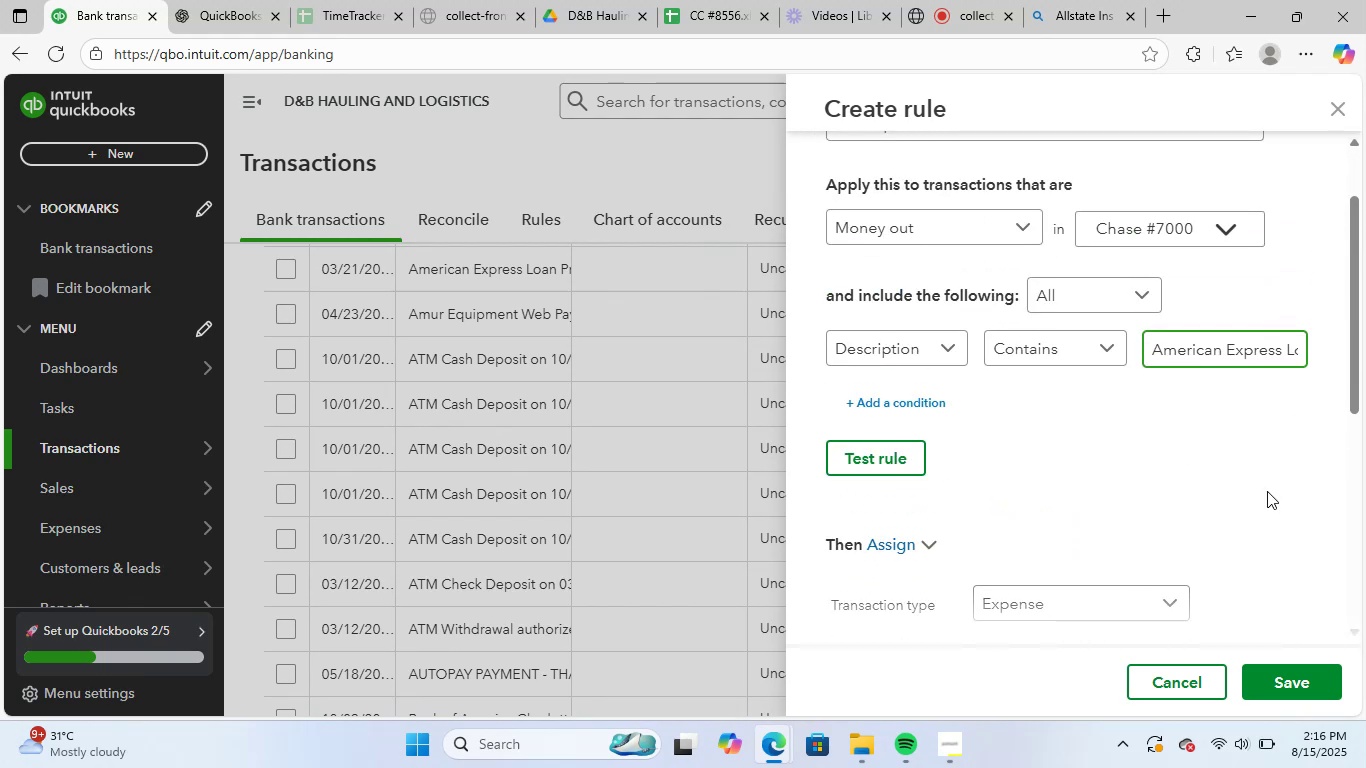 
key(ArrowRight)
 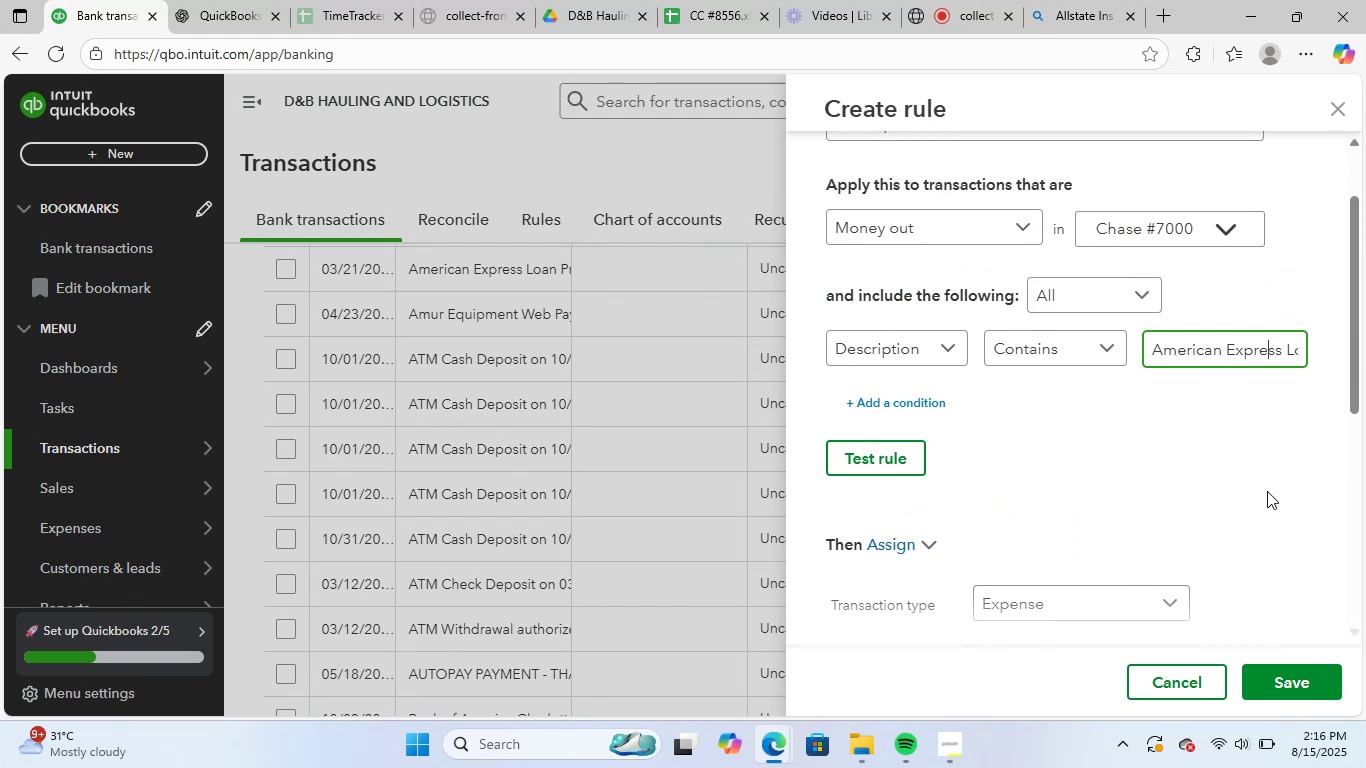 
key(ArrowRight)
 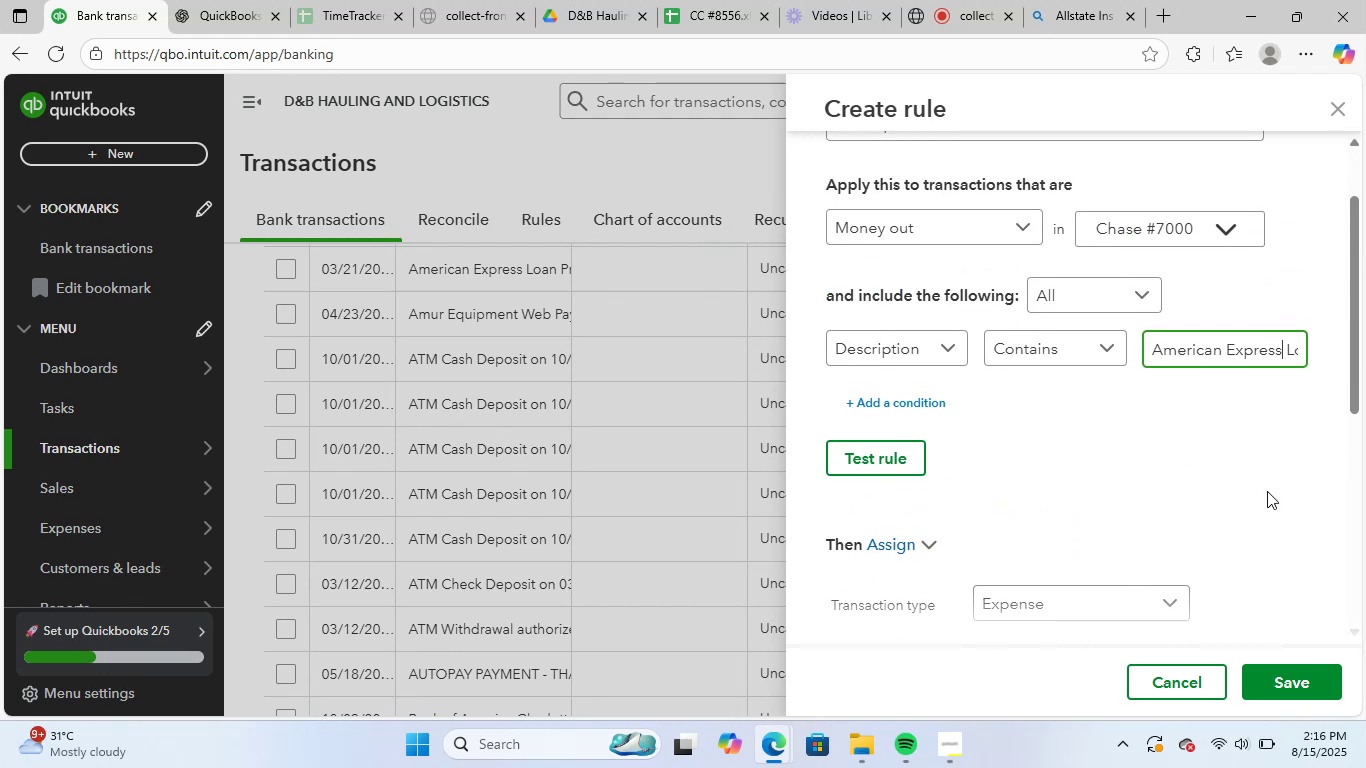 
key(ArrowRight)
 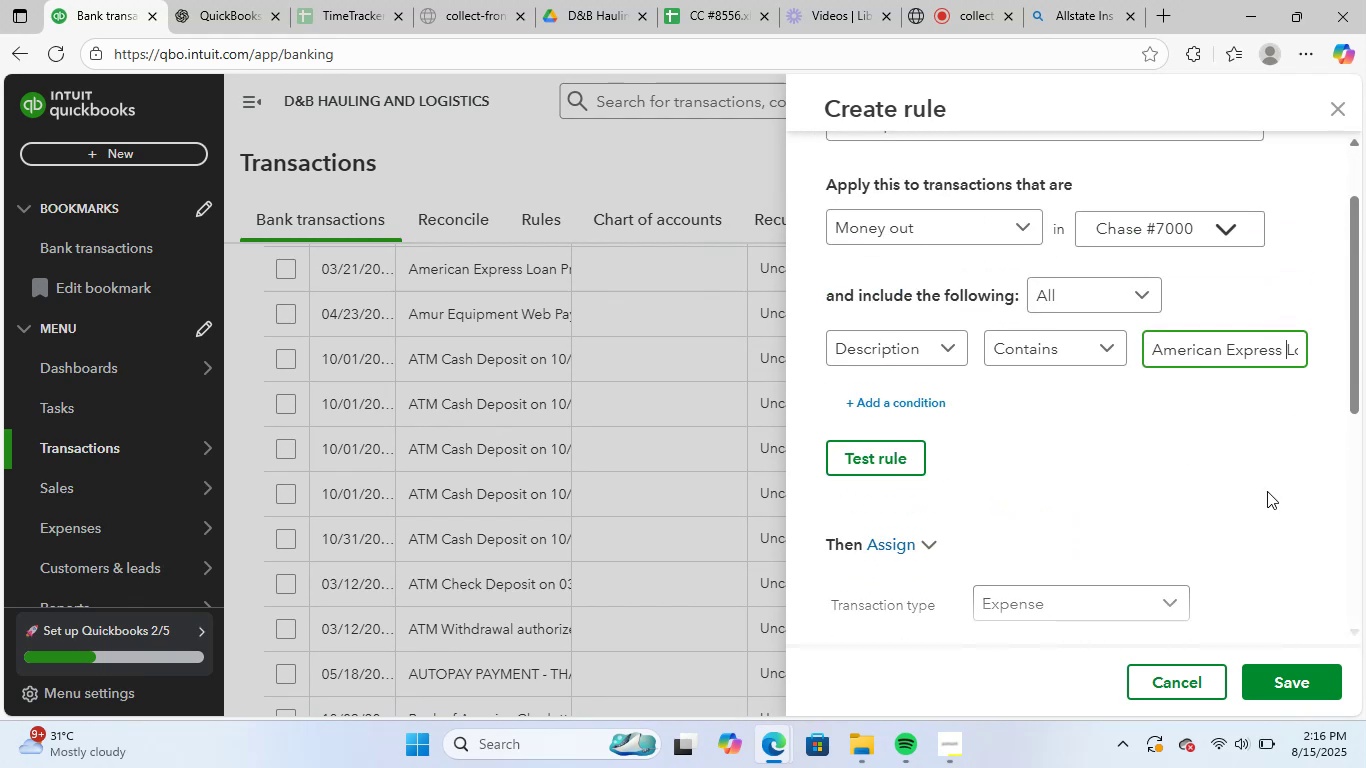 
key(ArrowRight)
 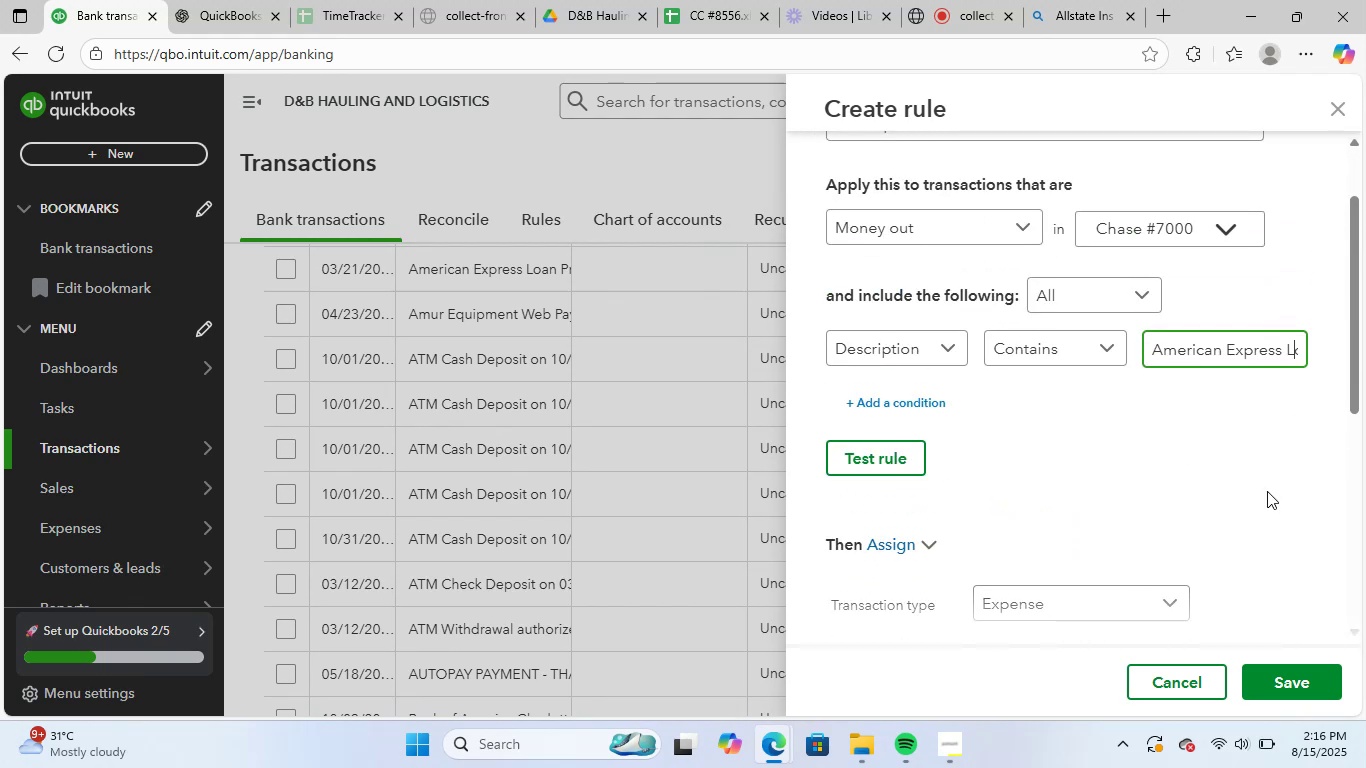 
key(ArrowRight)
 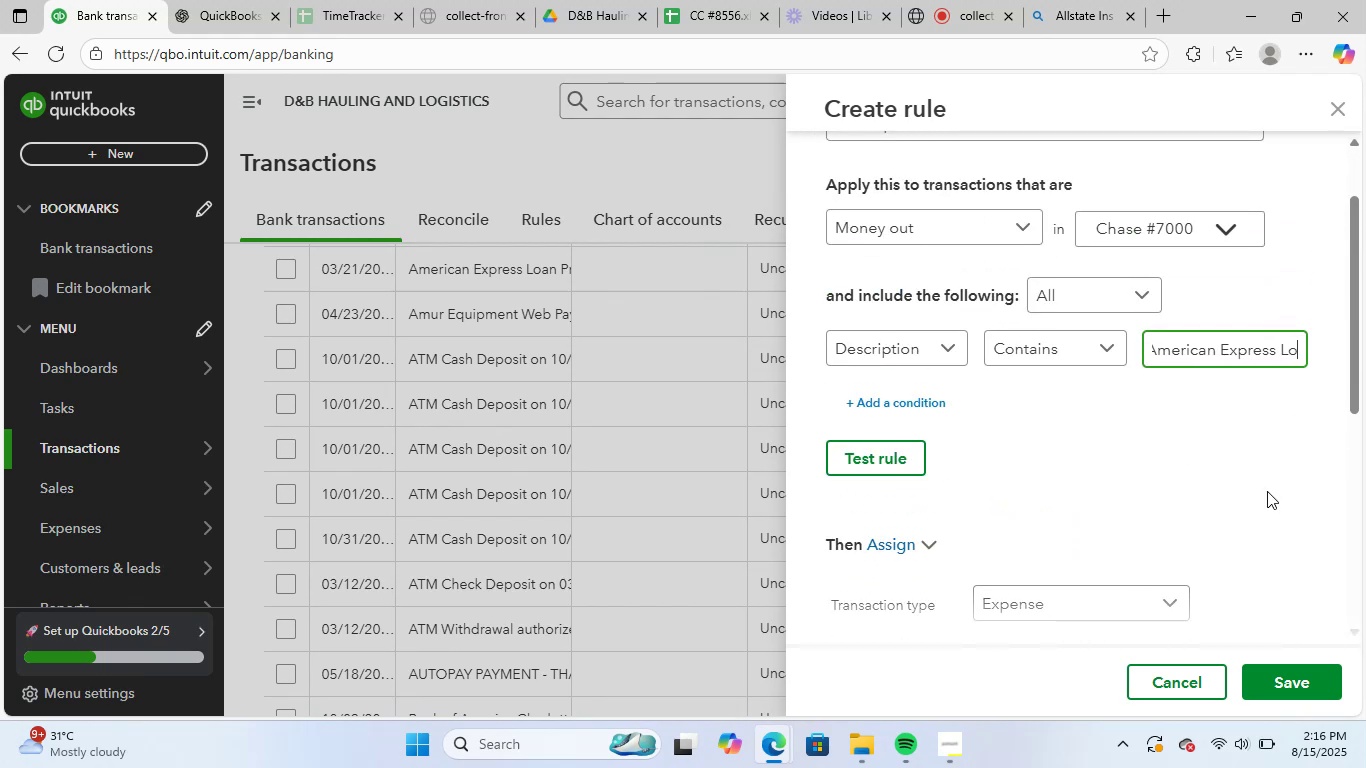 
key(ArrowRight)
 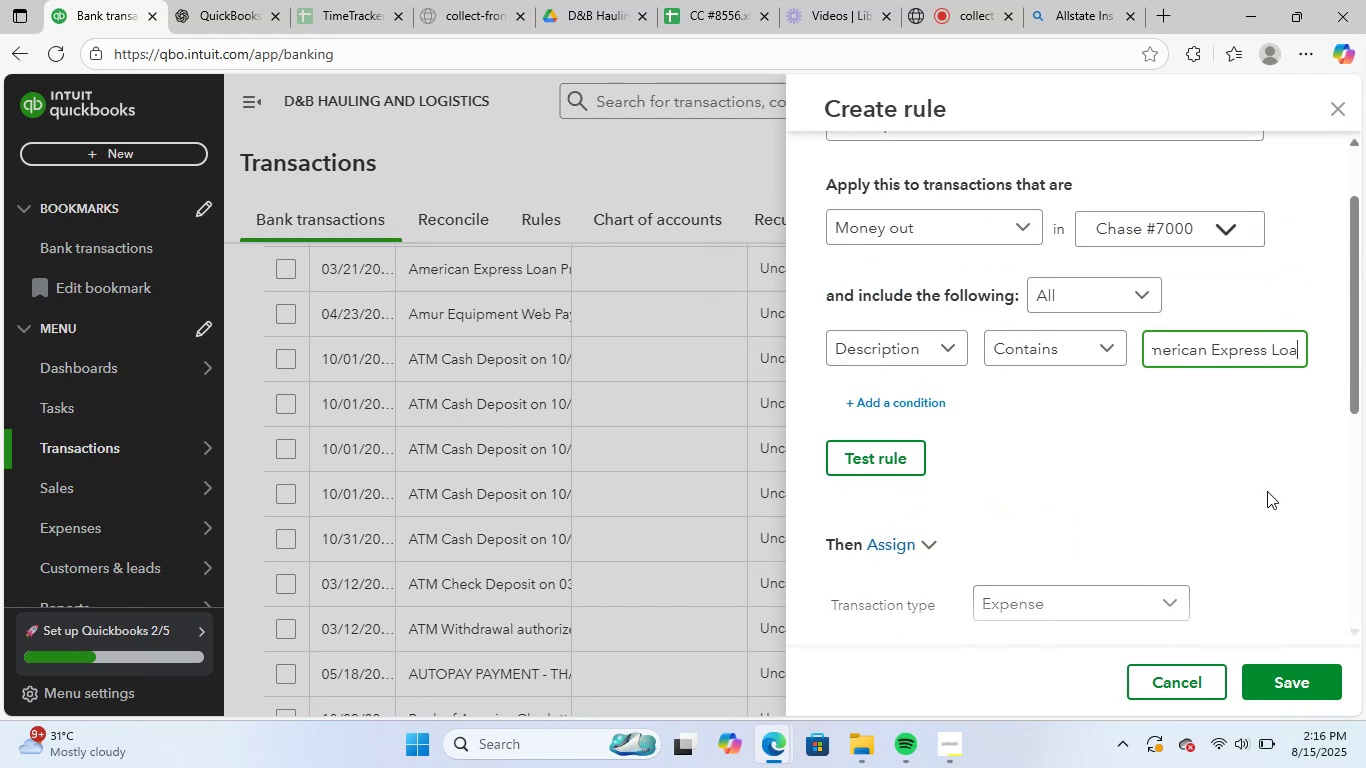 
key(ArrowRight)
 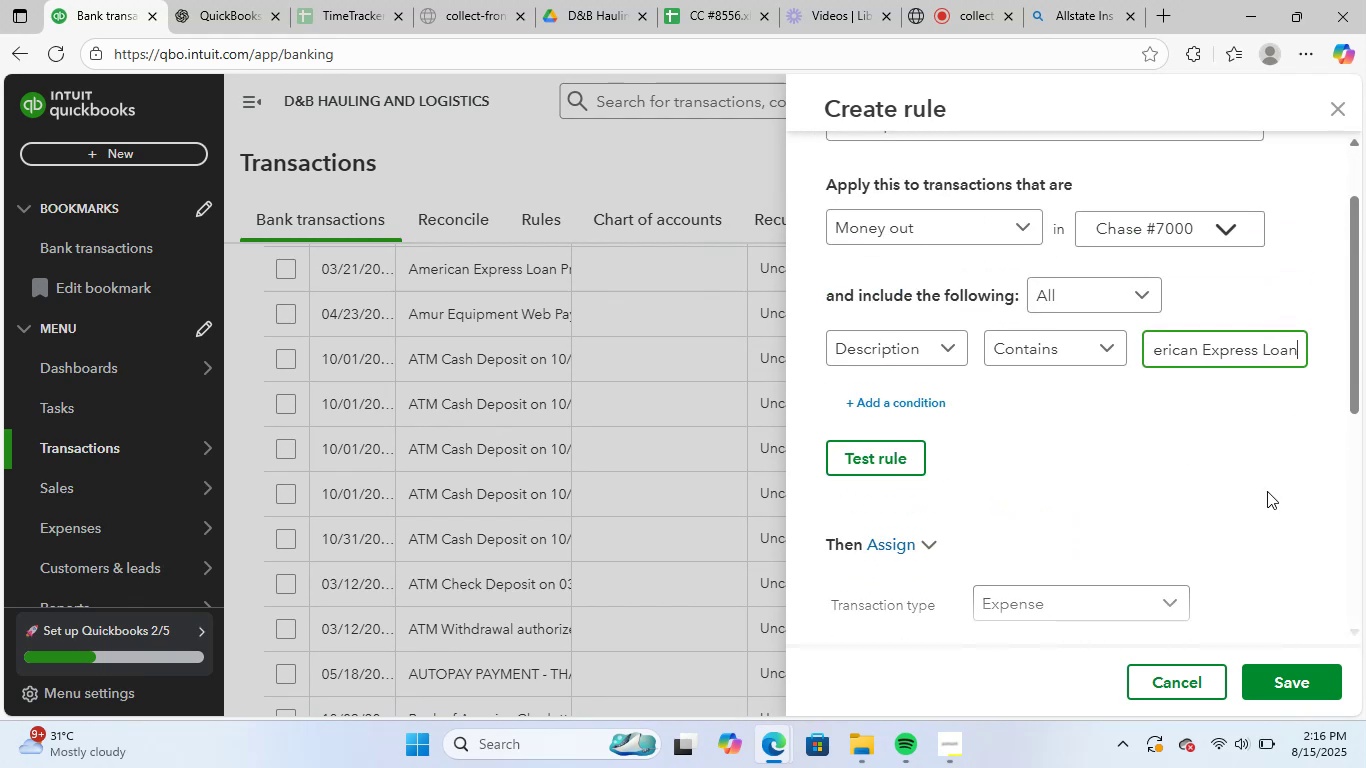 
key(ArrowRight)
 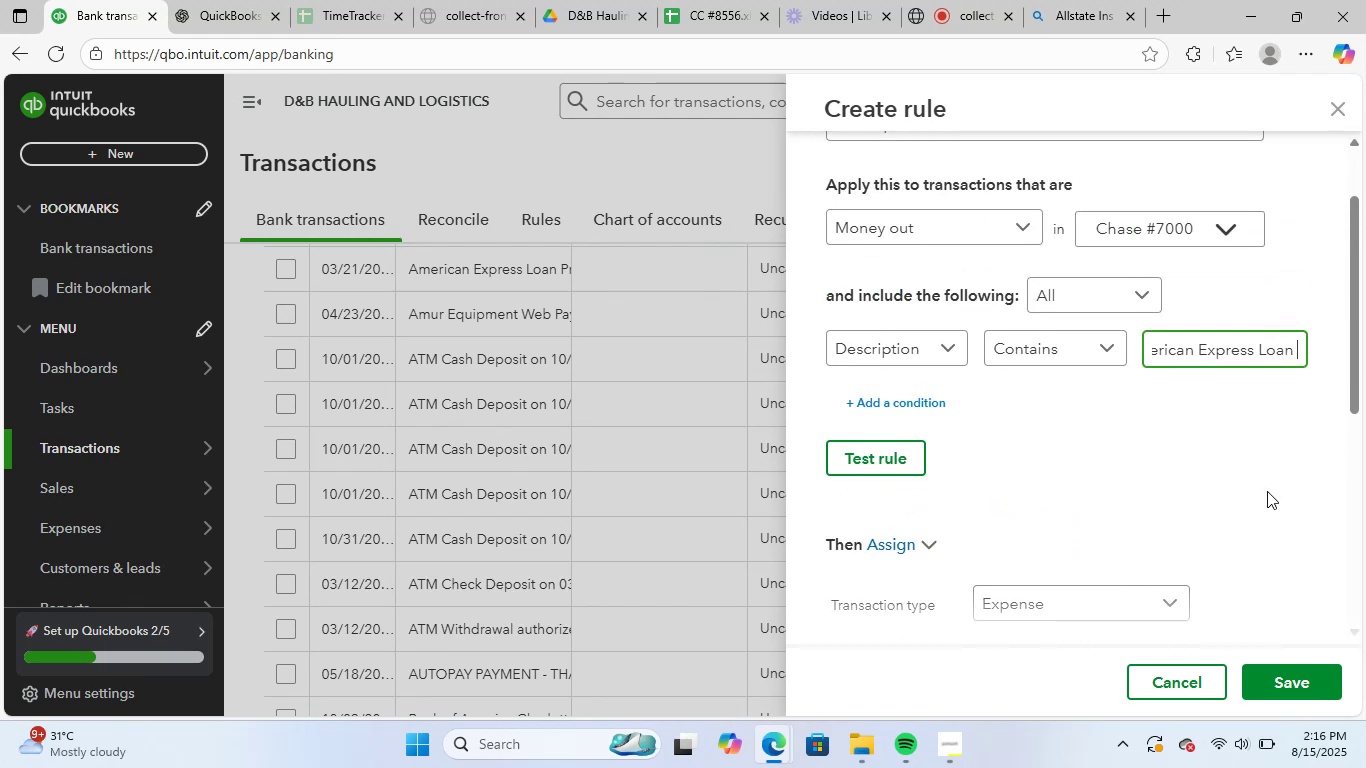 
key(ArrowRight)
 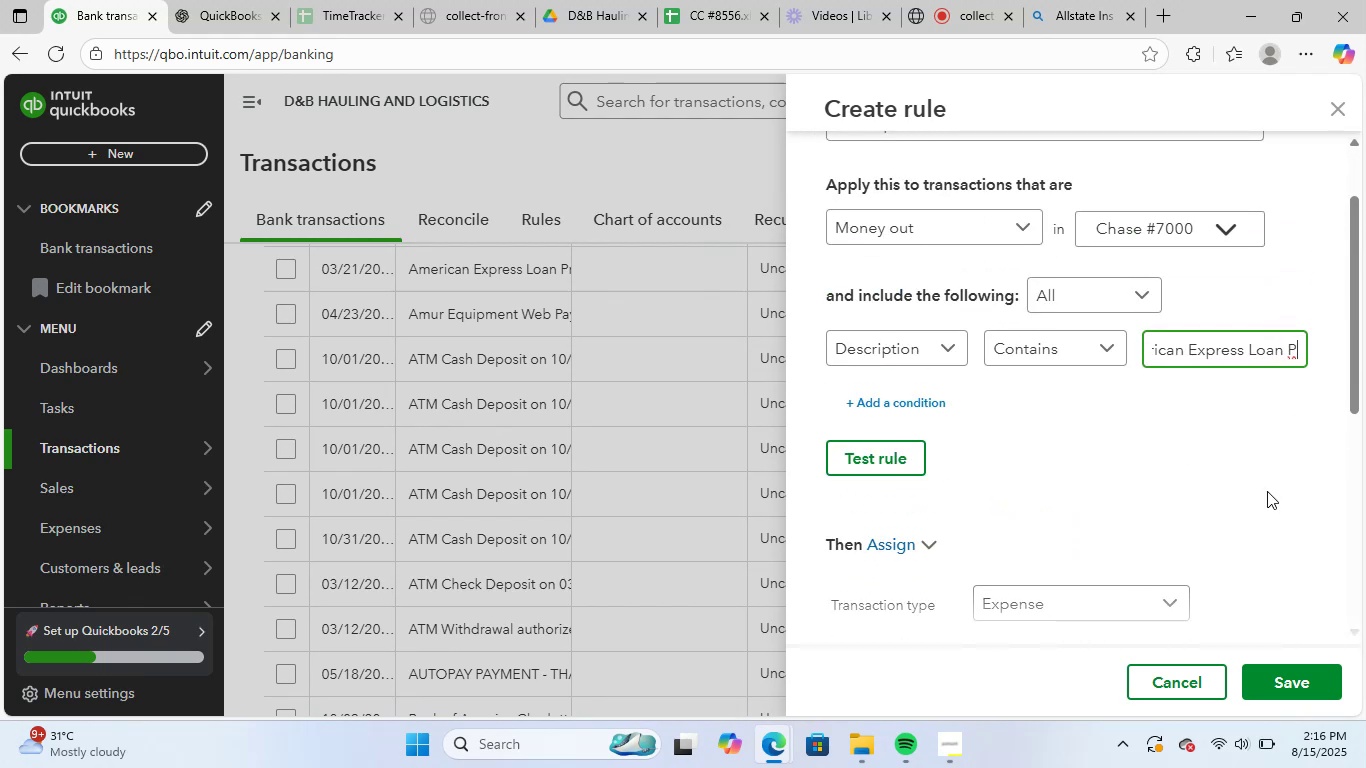 
key(ArrowRight)
 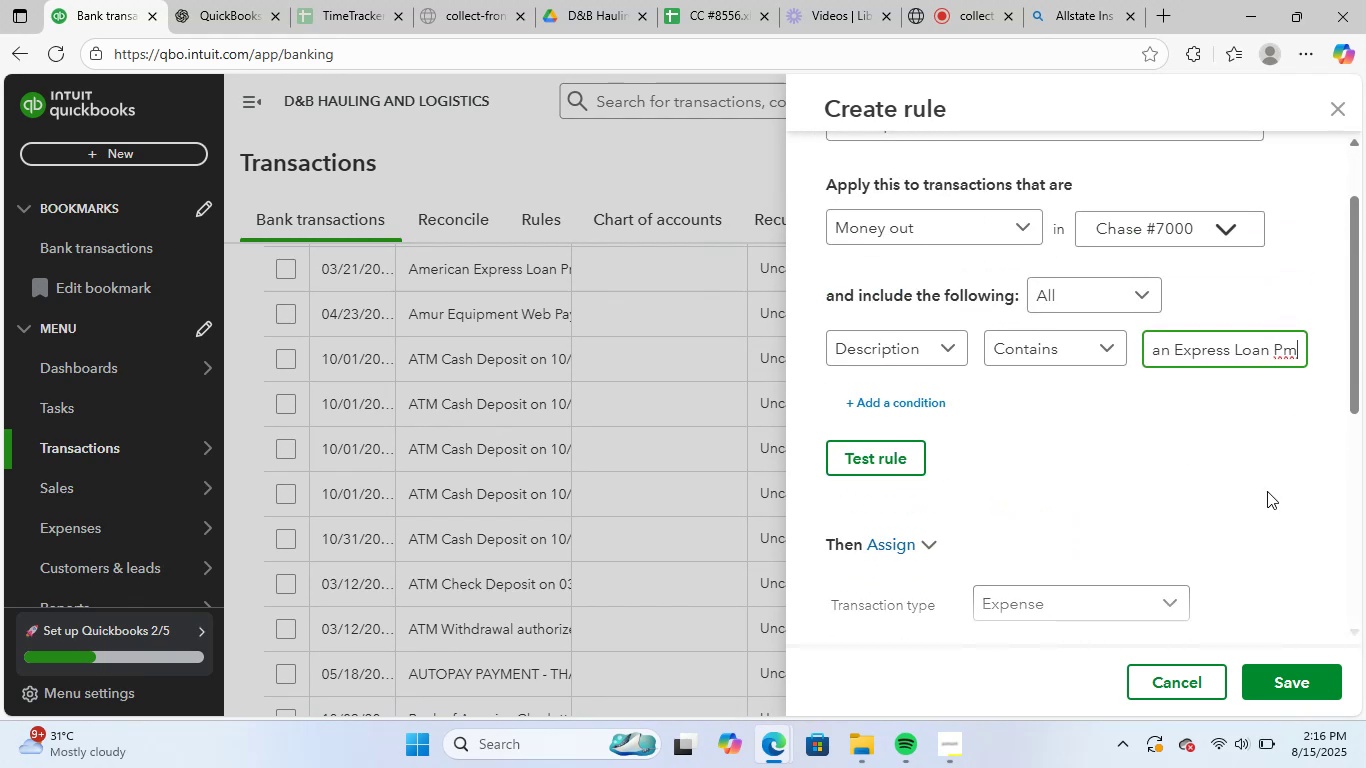 
key(ArrowRight)
 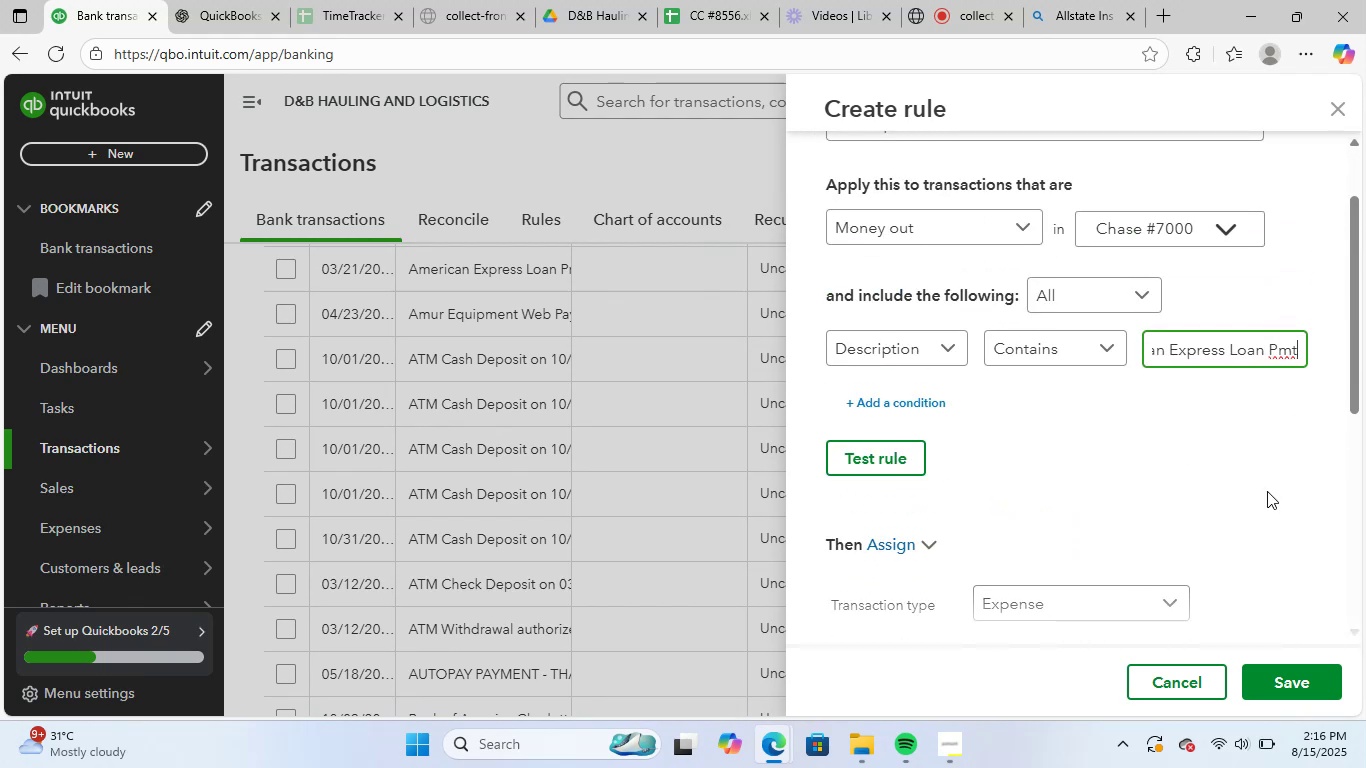 
key(ArrowRight)
 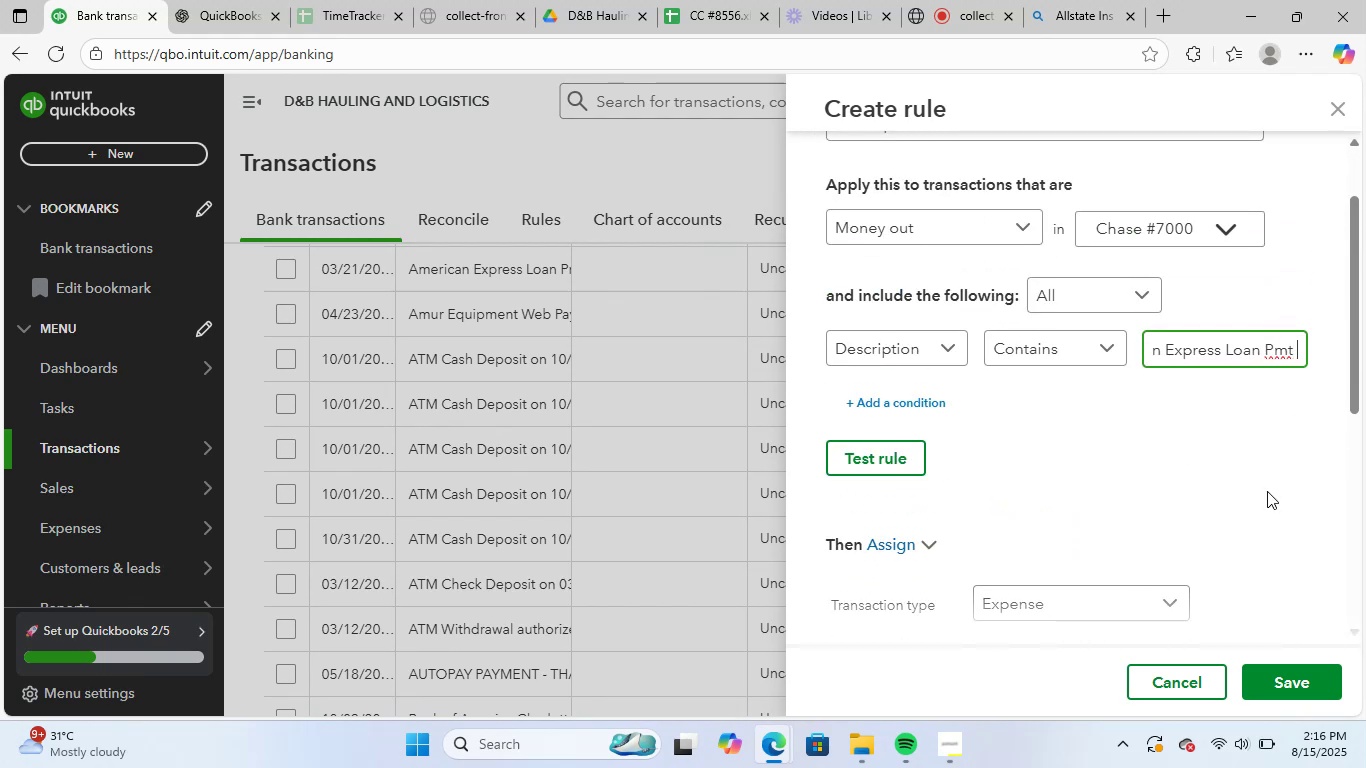 
hold_key(key=ShiftLeft, duration=1.67)
 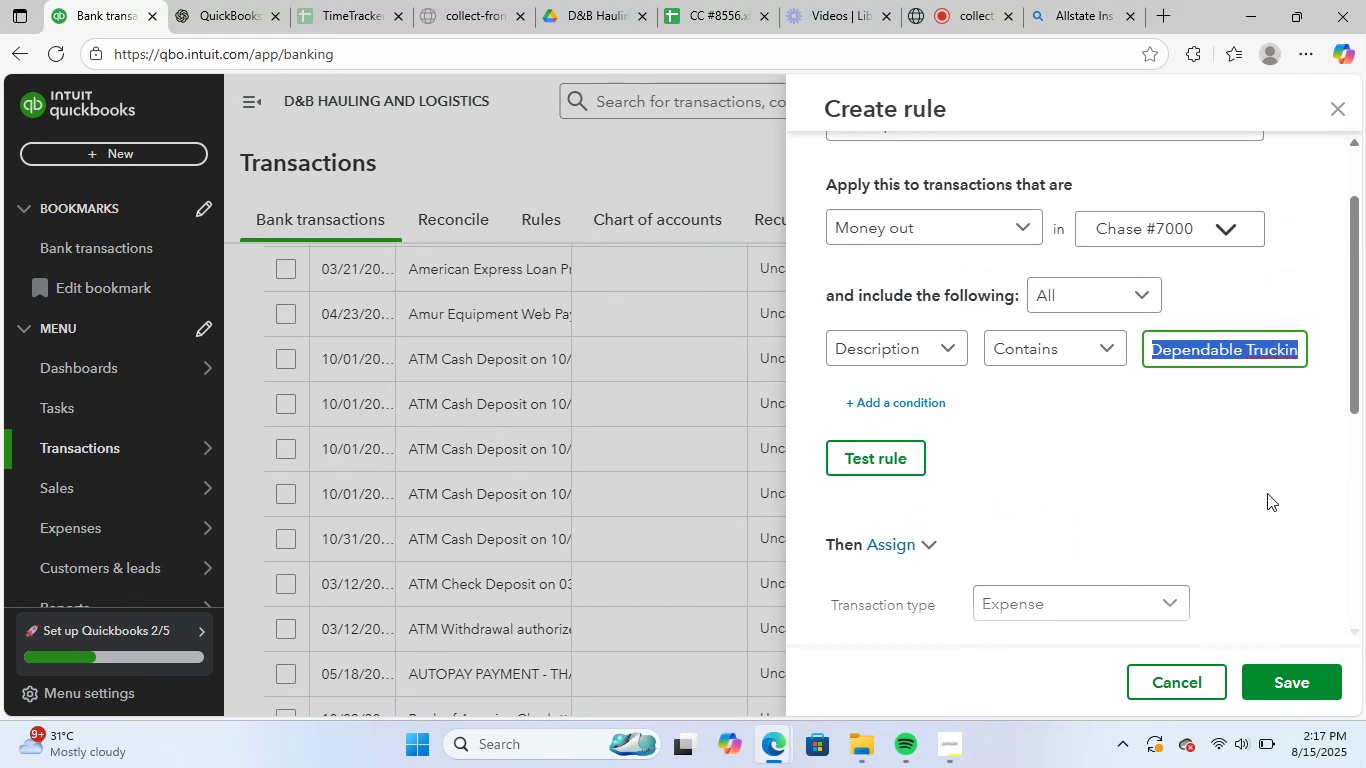 
hold_key(key=ArrowRight, duration=1.51)
 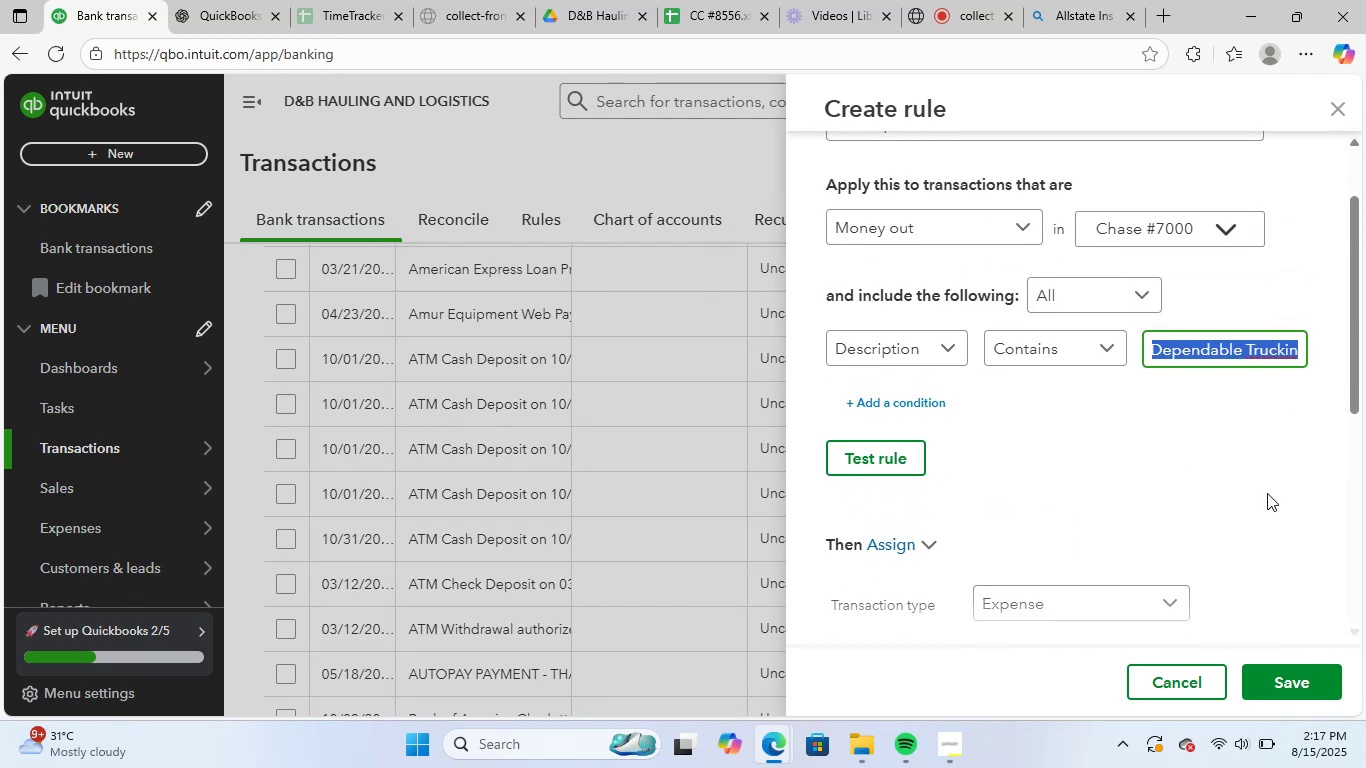 
key(Backspace)
 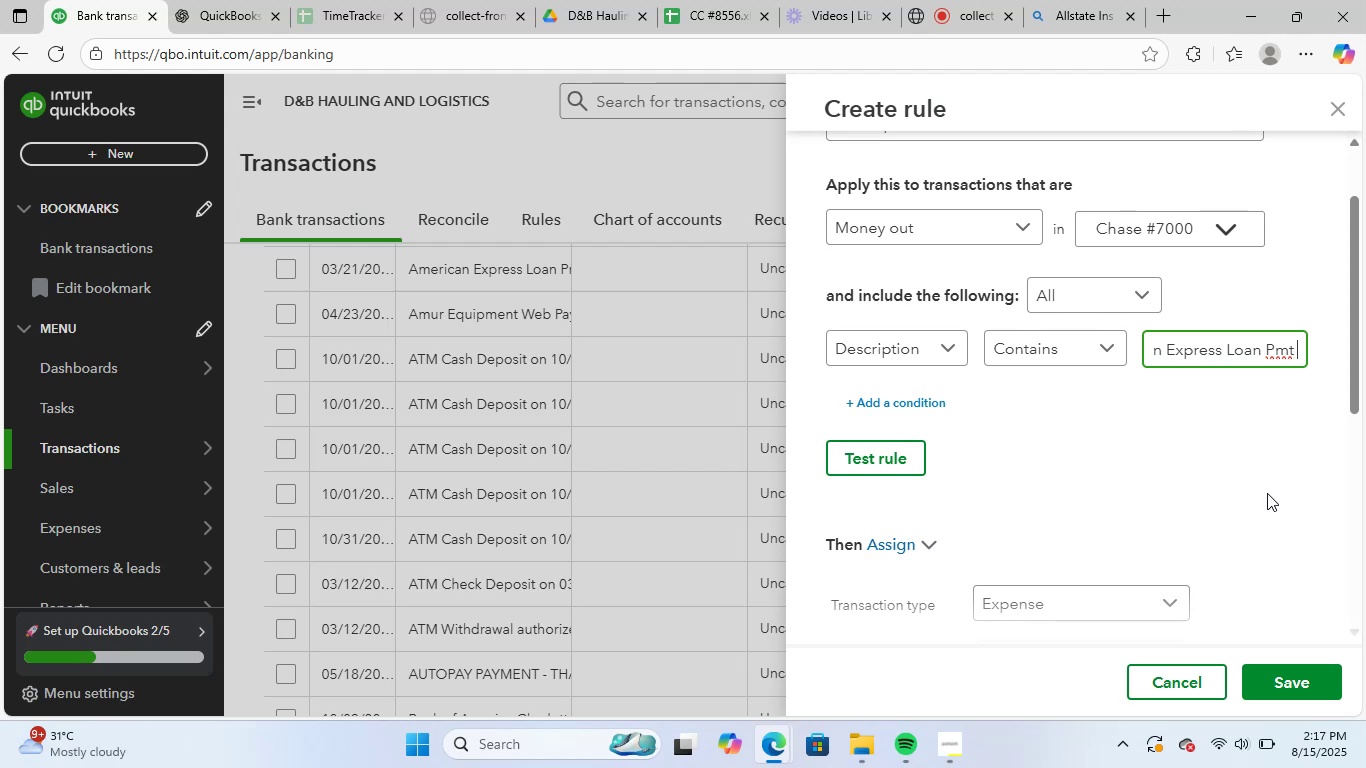 
left_click_drag(start_coordinate=[1261, 511], to_coordinate=[1263, 534])
 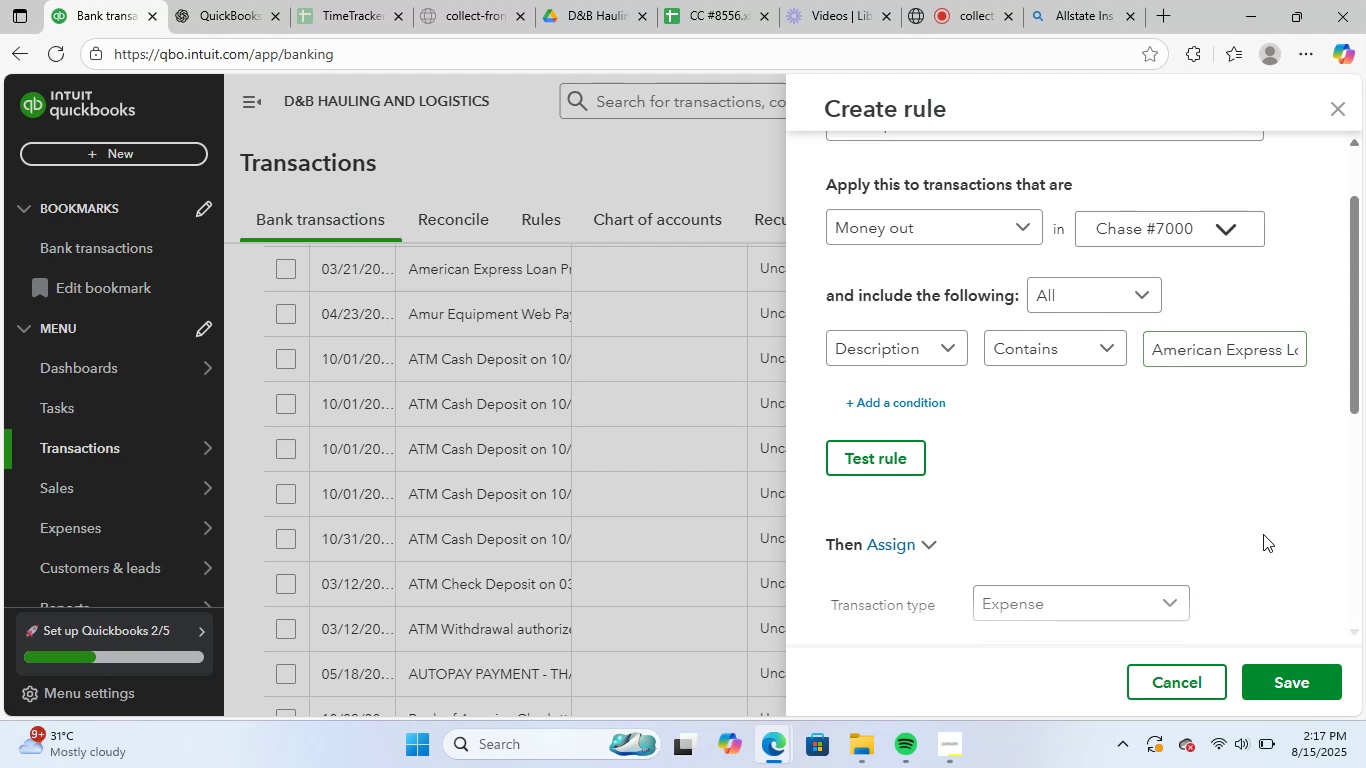 
scroll: coordinate [1260, 537], scroll_direction: down, amount: 8.0
 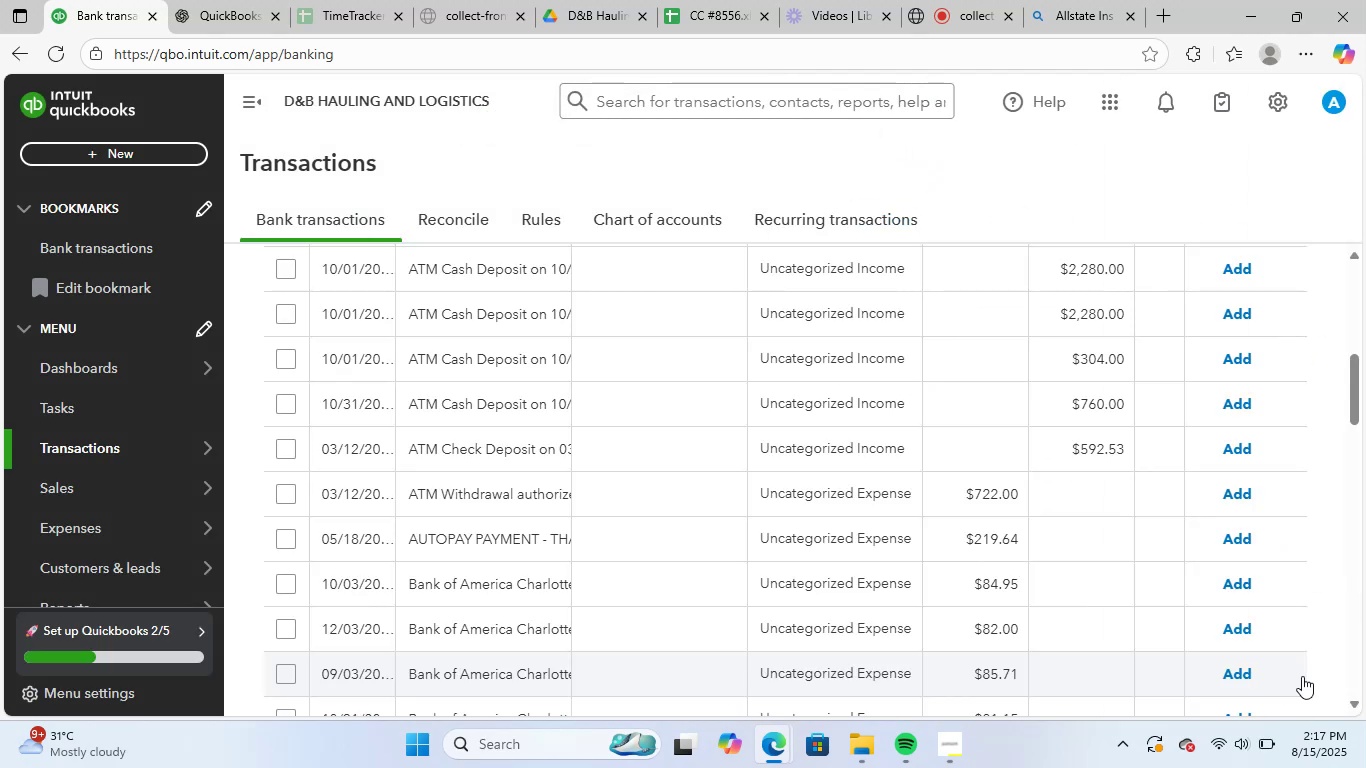 
wait(6.57)
 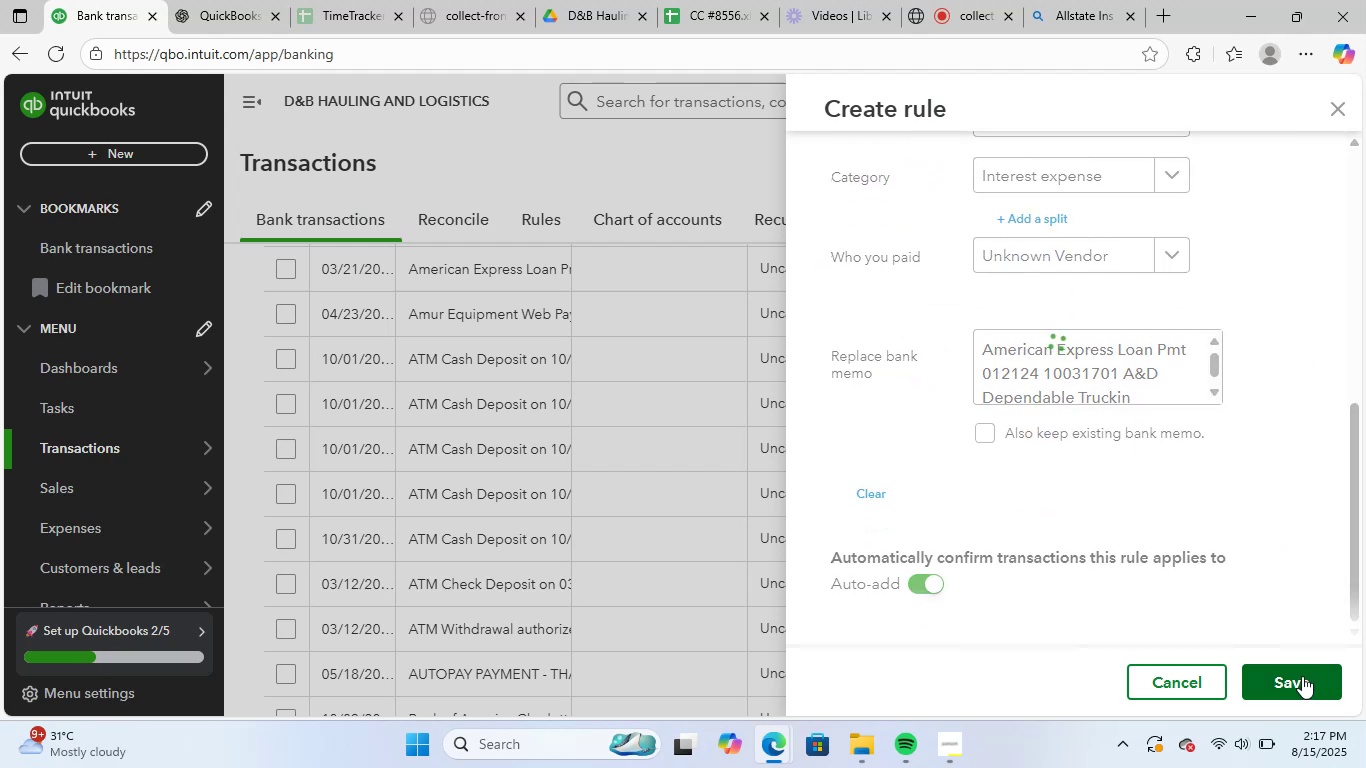 
scroll: coordinate [671, 409], scroll_direction: up, amount: 2.0
 